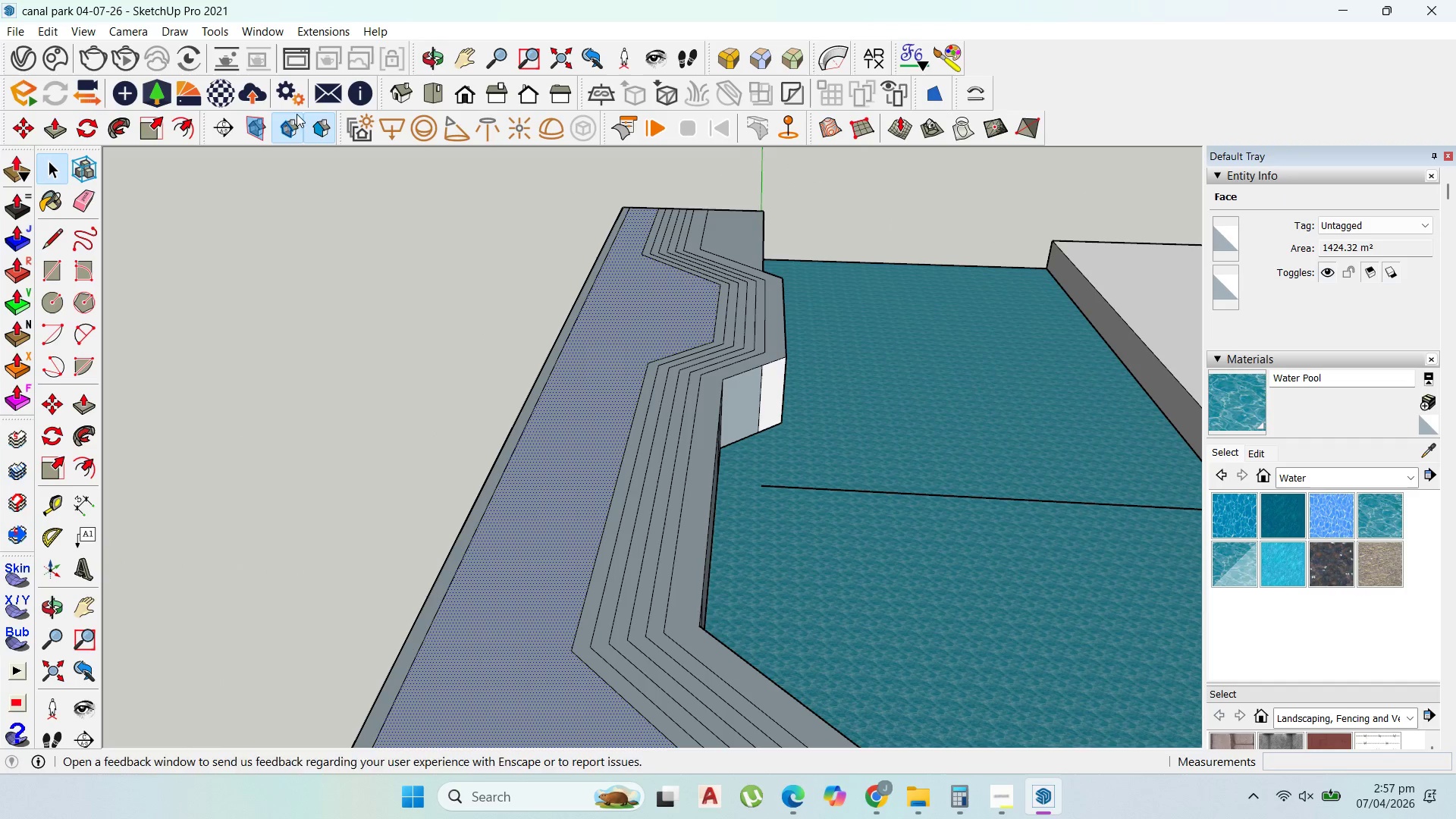 
scroll: coordinate [628, 362], scroll_direction: up, amount: 11.0
 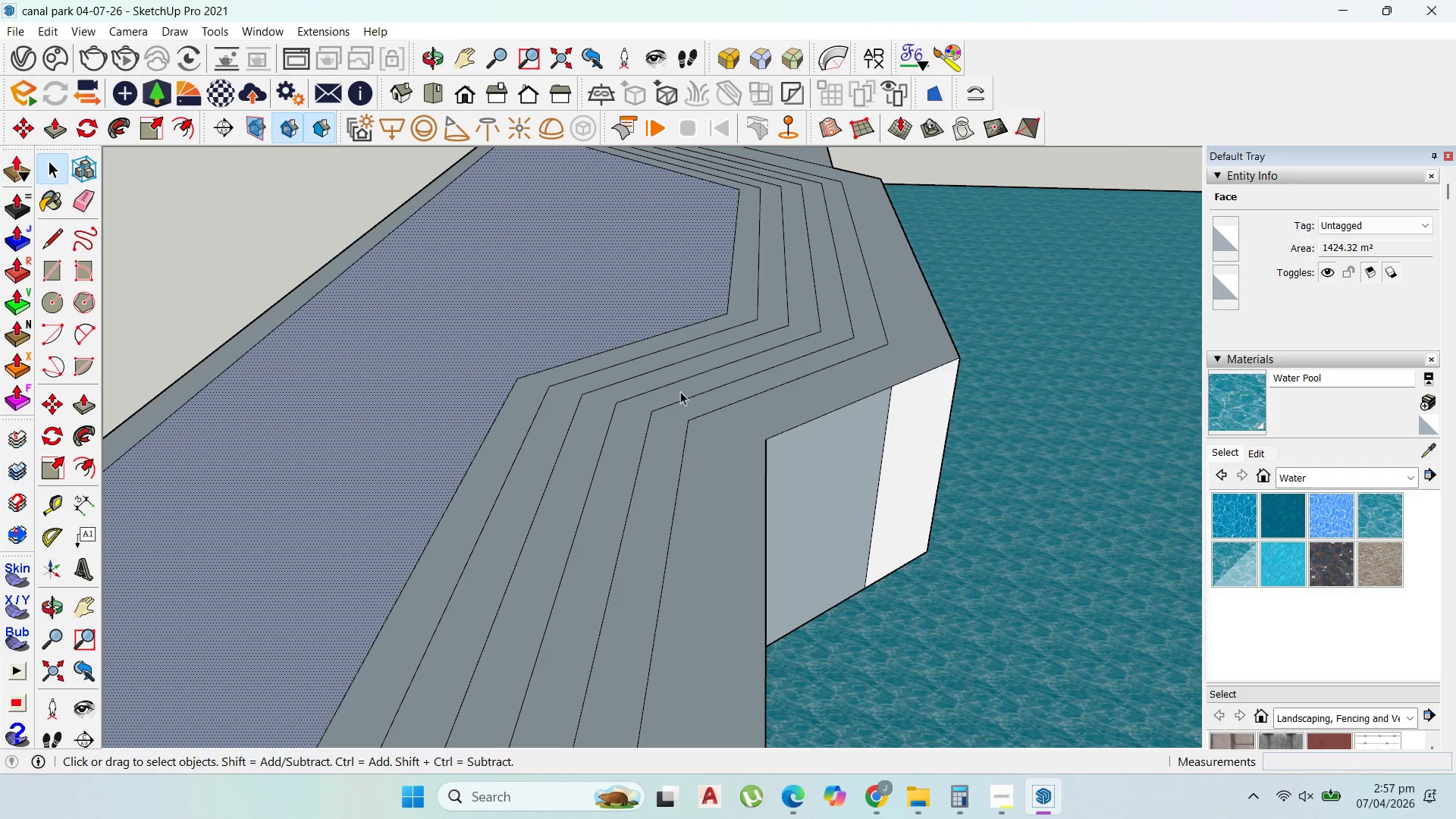 
scroll: coordinate [754, 353], scroll_direction: down, amount: 7.0
 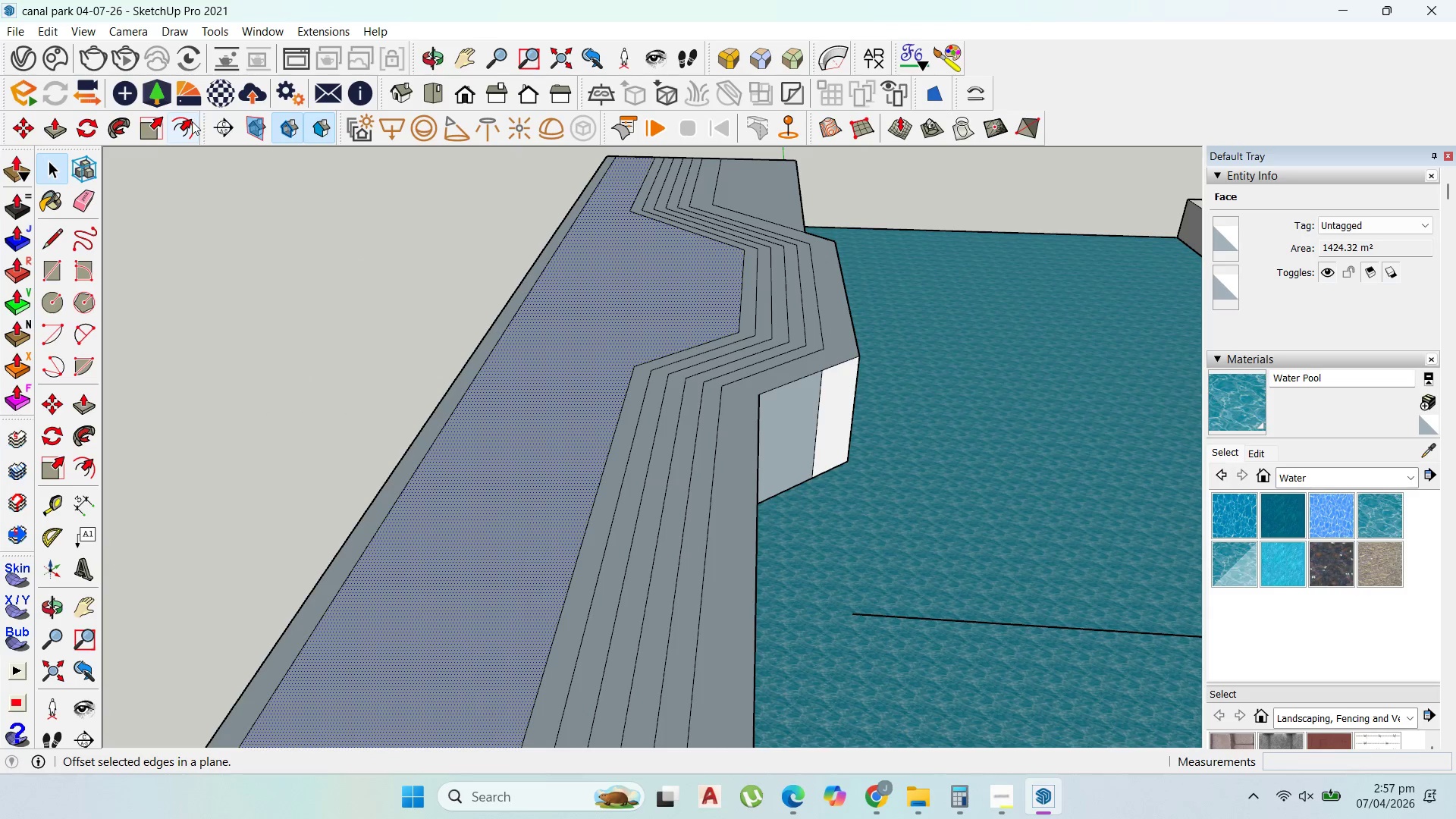 
left_click([190, 122])
 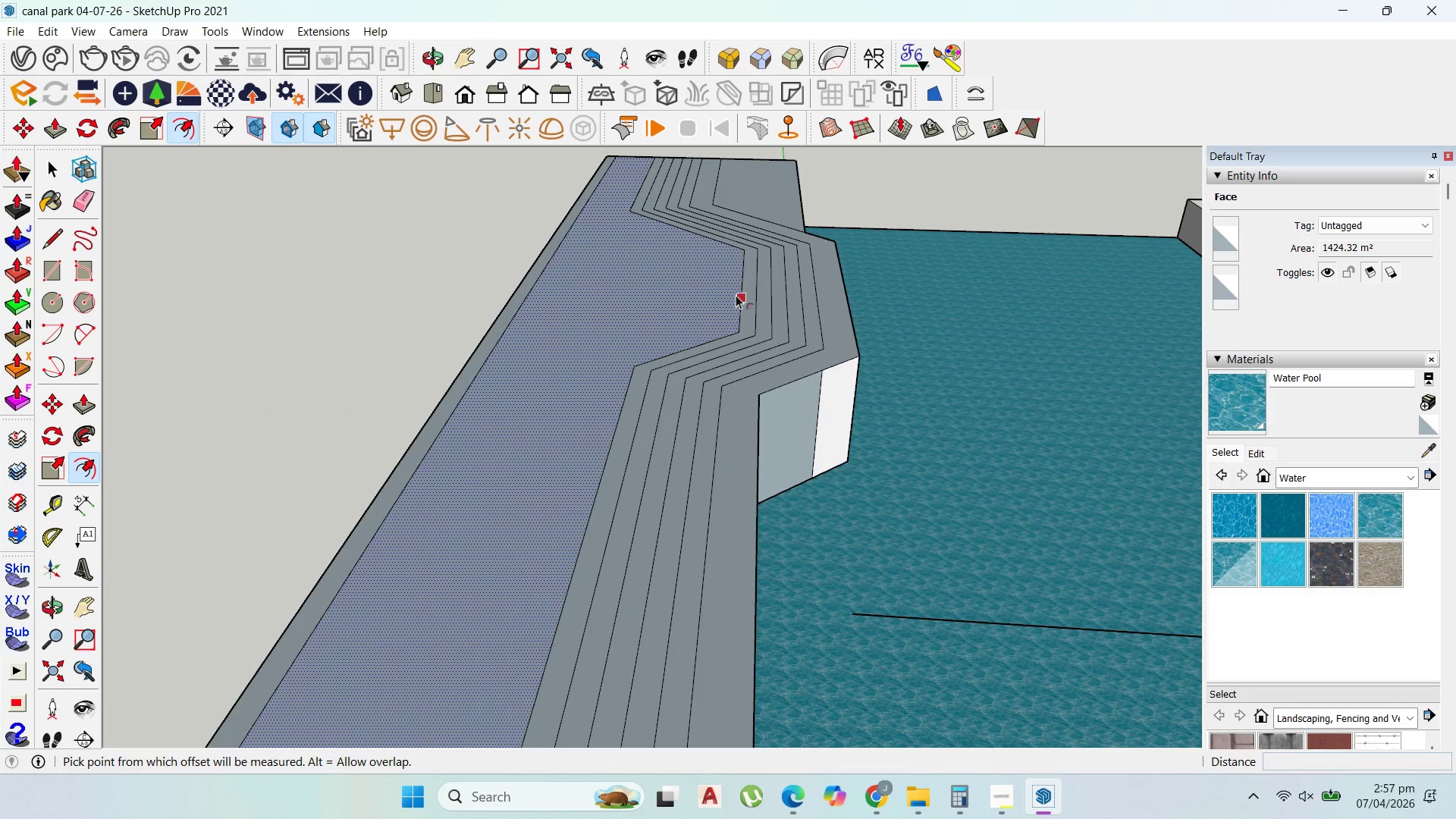 
left_click_drag(start_coordinate=[730, 295], to_coordinate=[721, 300])
 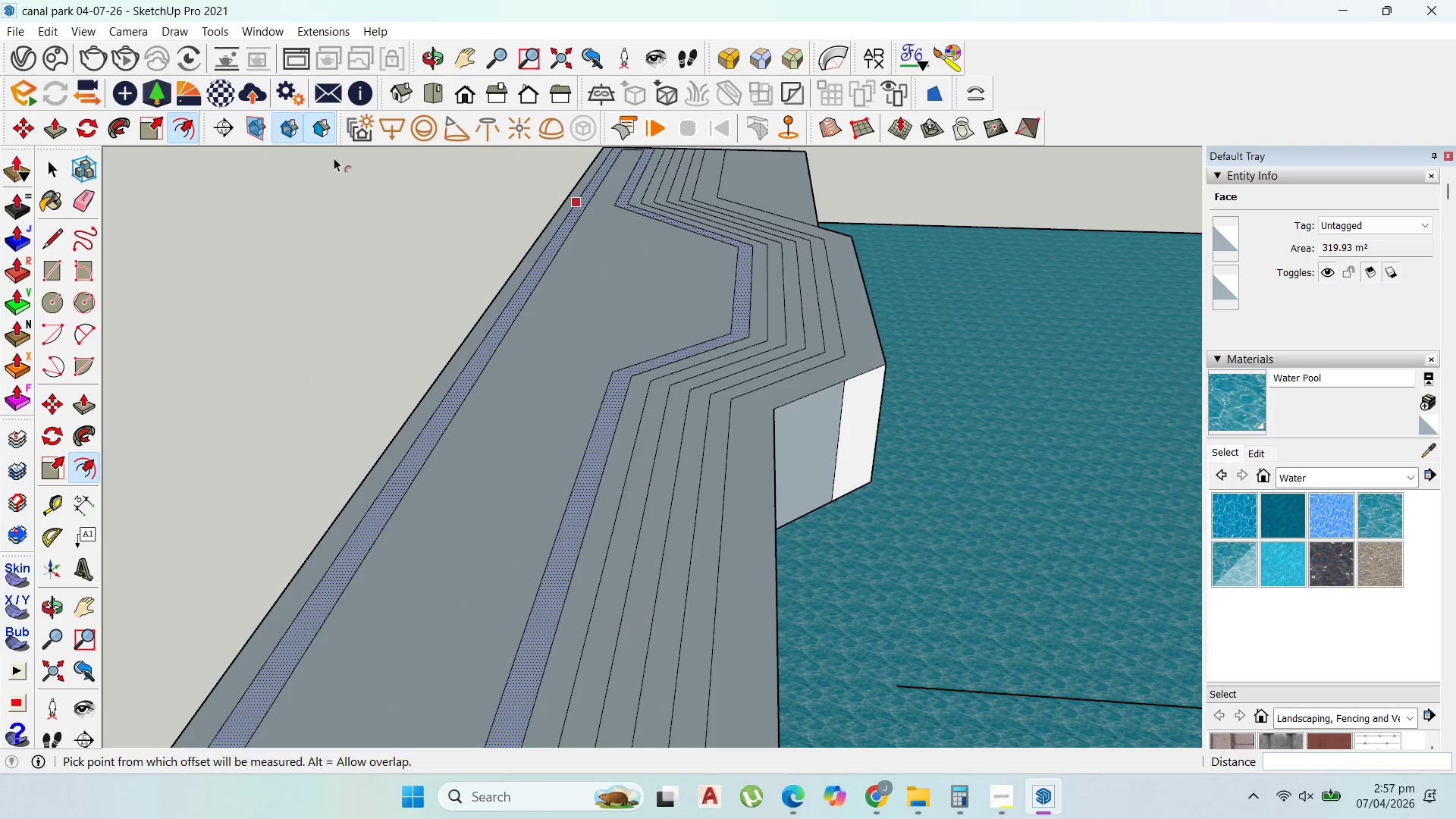 
type(1000)
 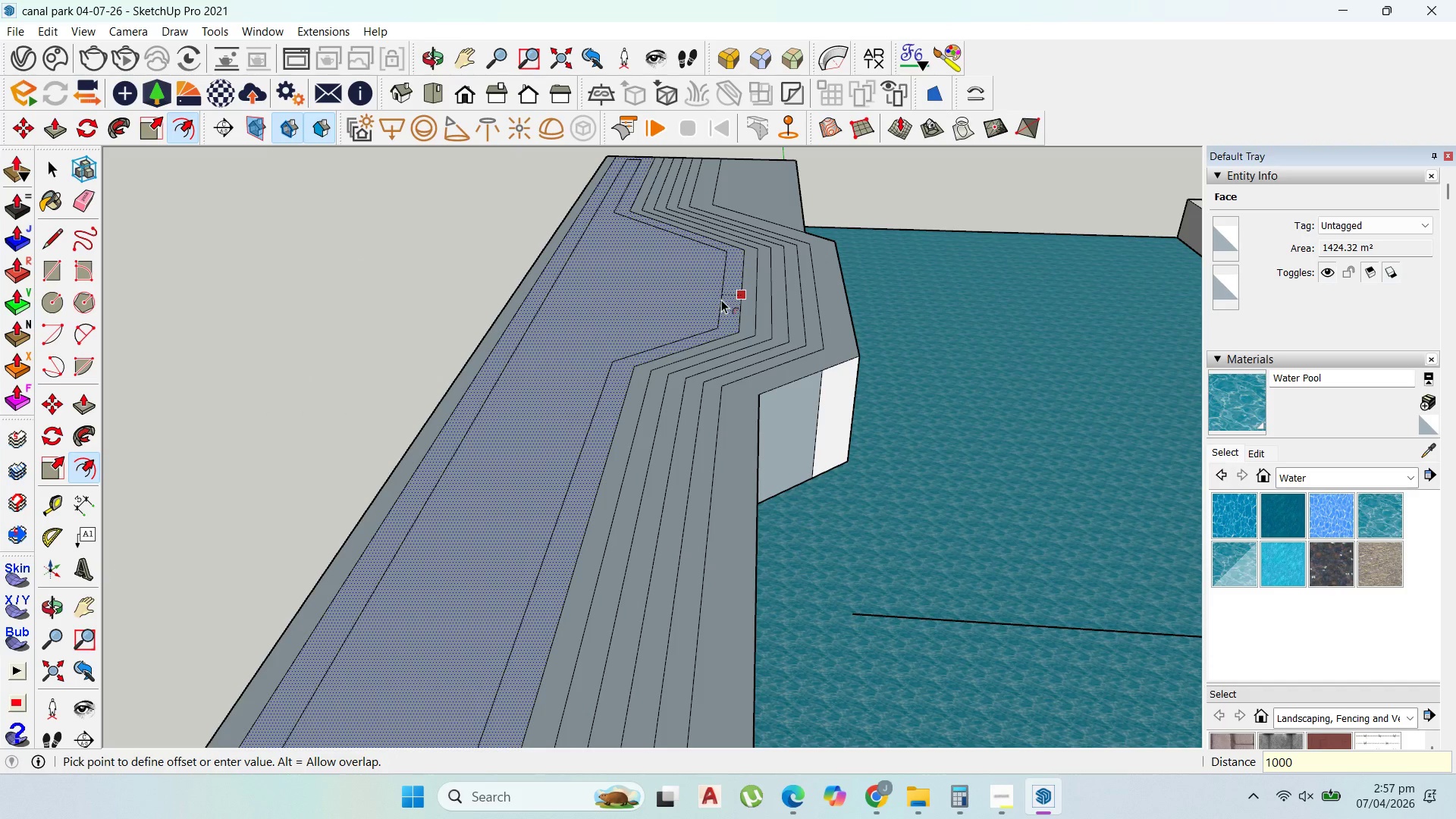 
key(Enter)
 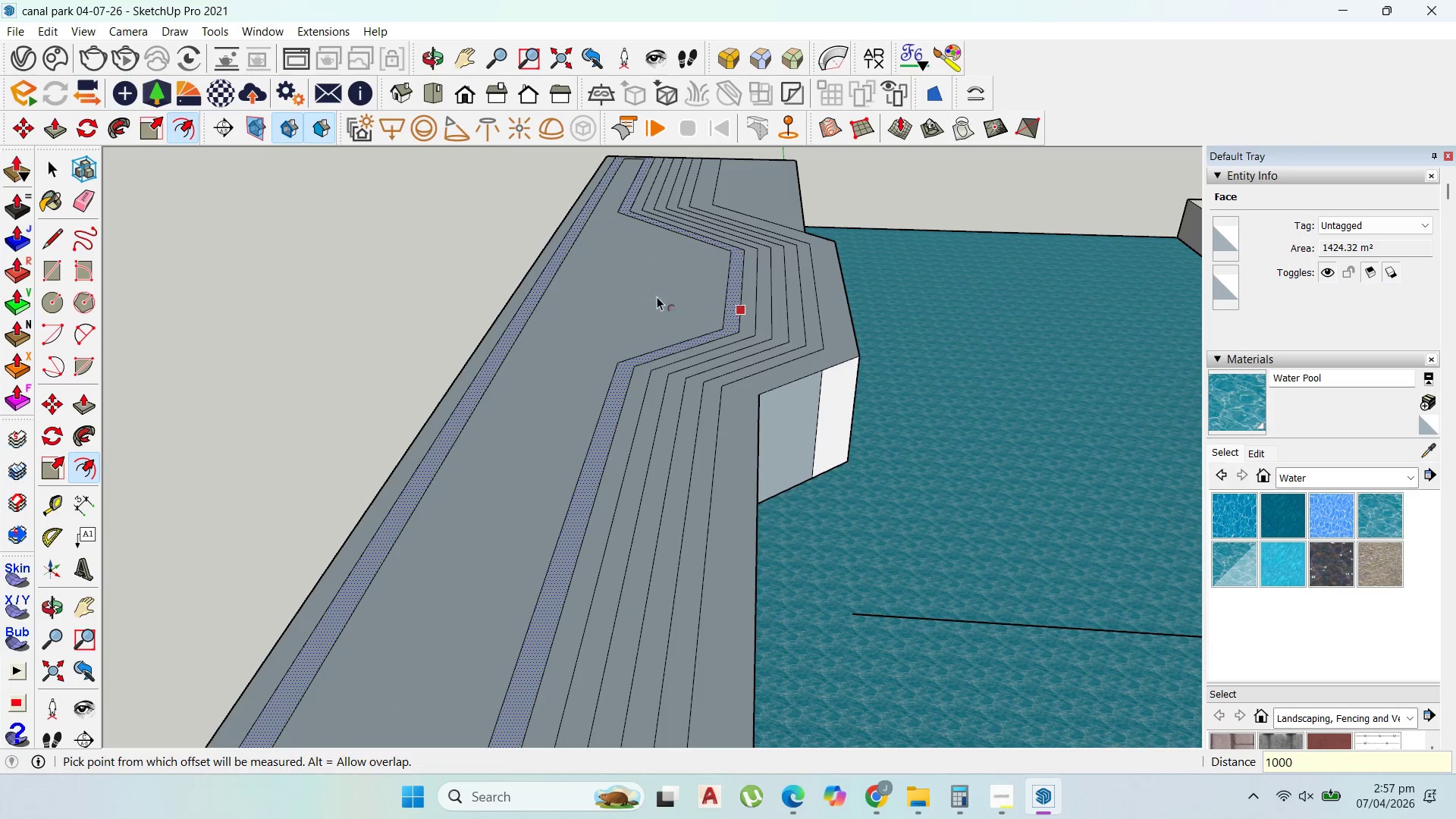 
scroll: coordinate [633, 168], scroll_direction: up, amount: 10.0
 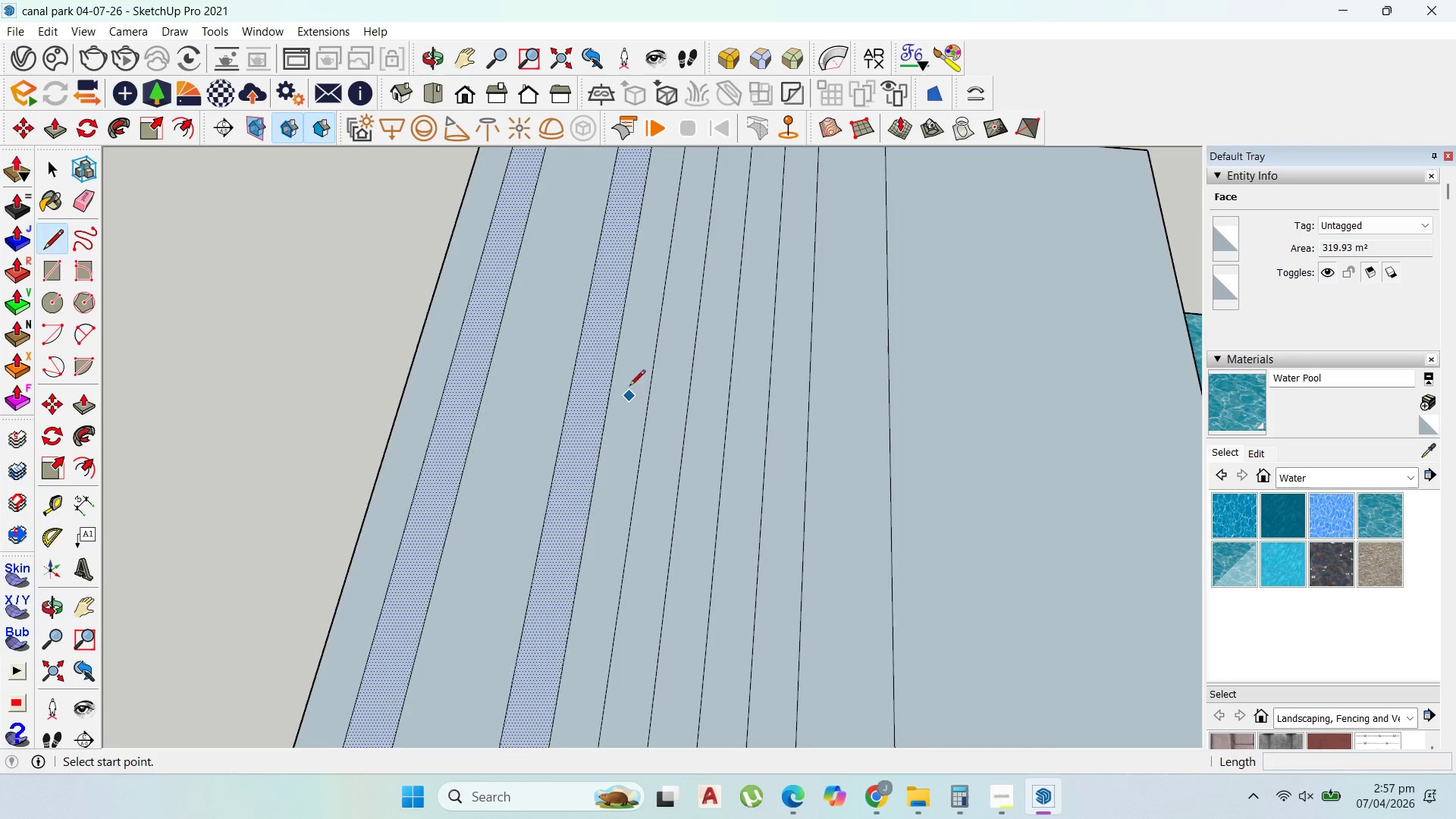 
left_click([617, 233])
 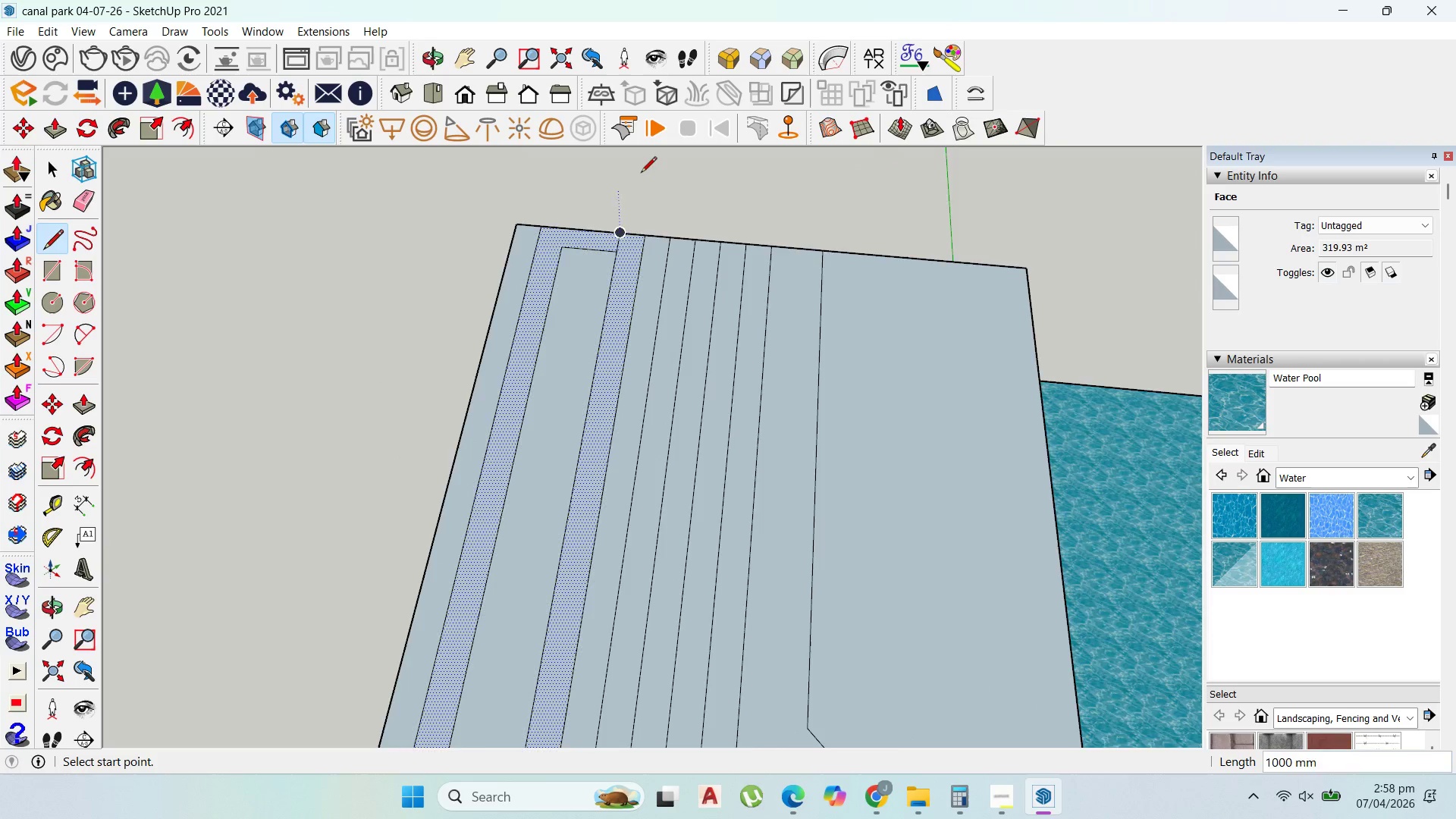 
scroll: coordinate [594, 586], scroll_direction: down, amount: 16.0
 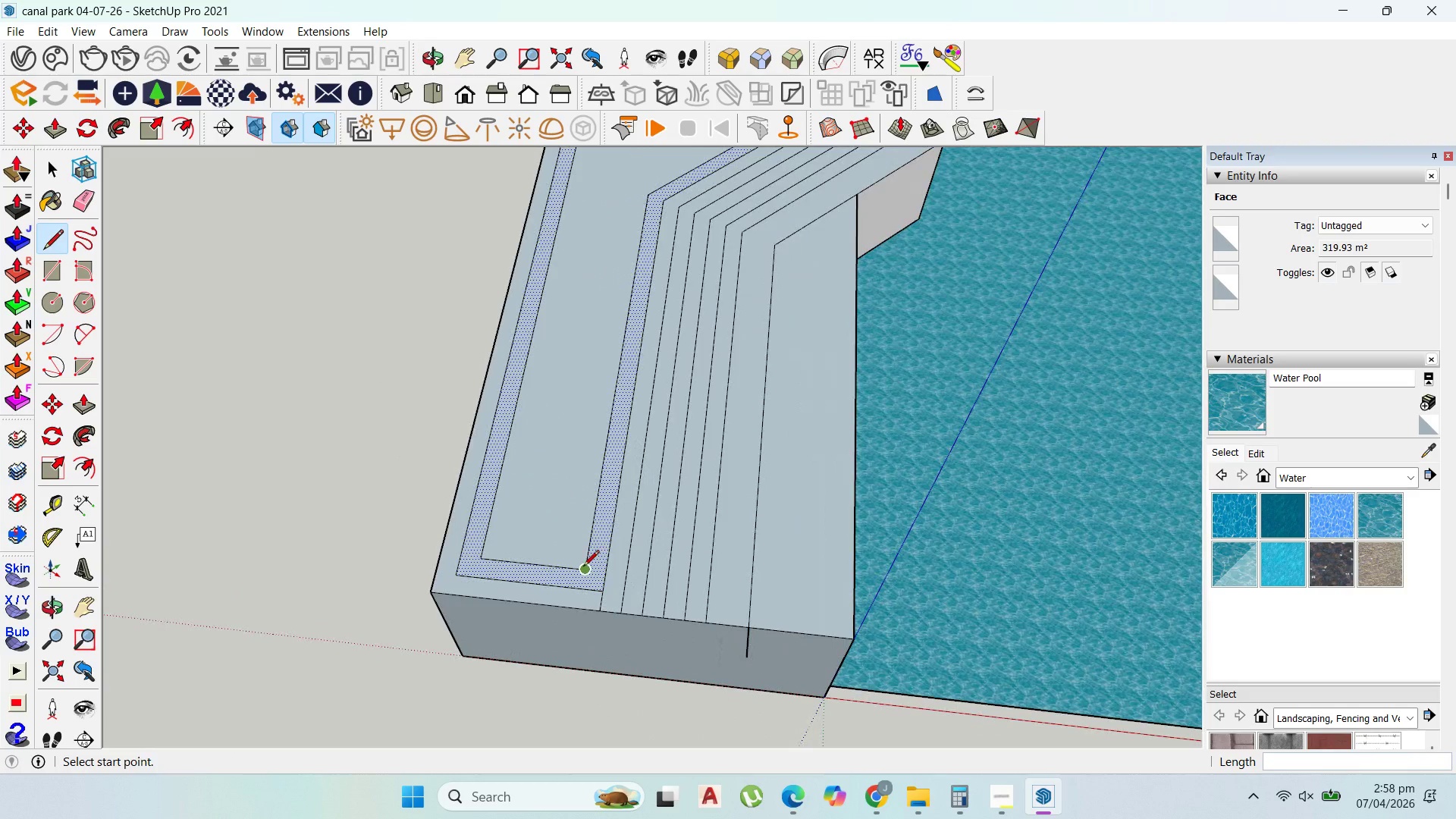 
left_click([583, 567])
 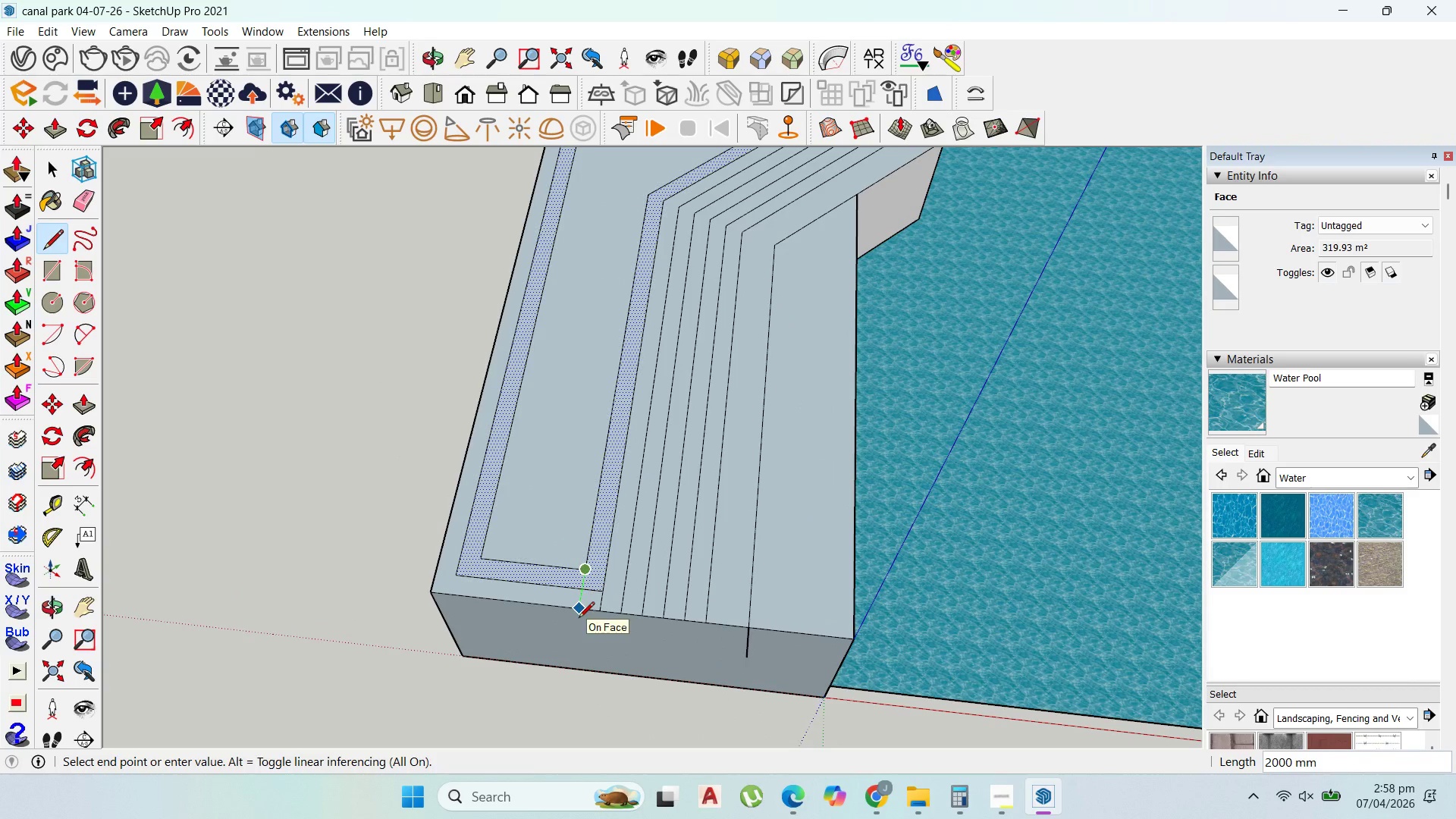 
left_click([579, 619])
 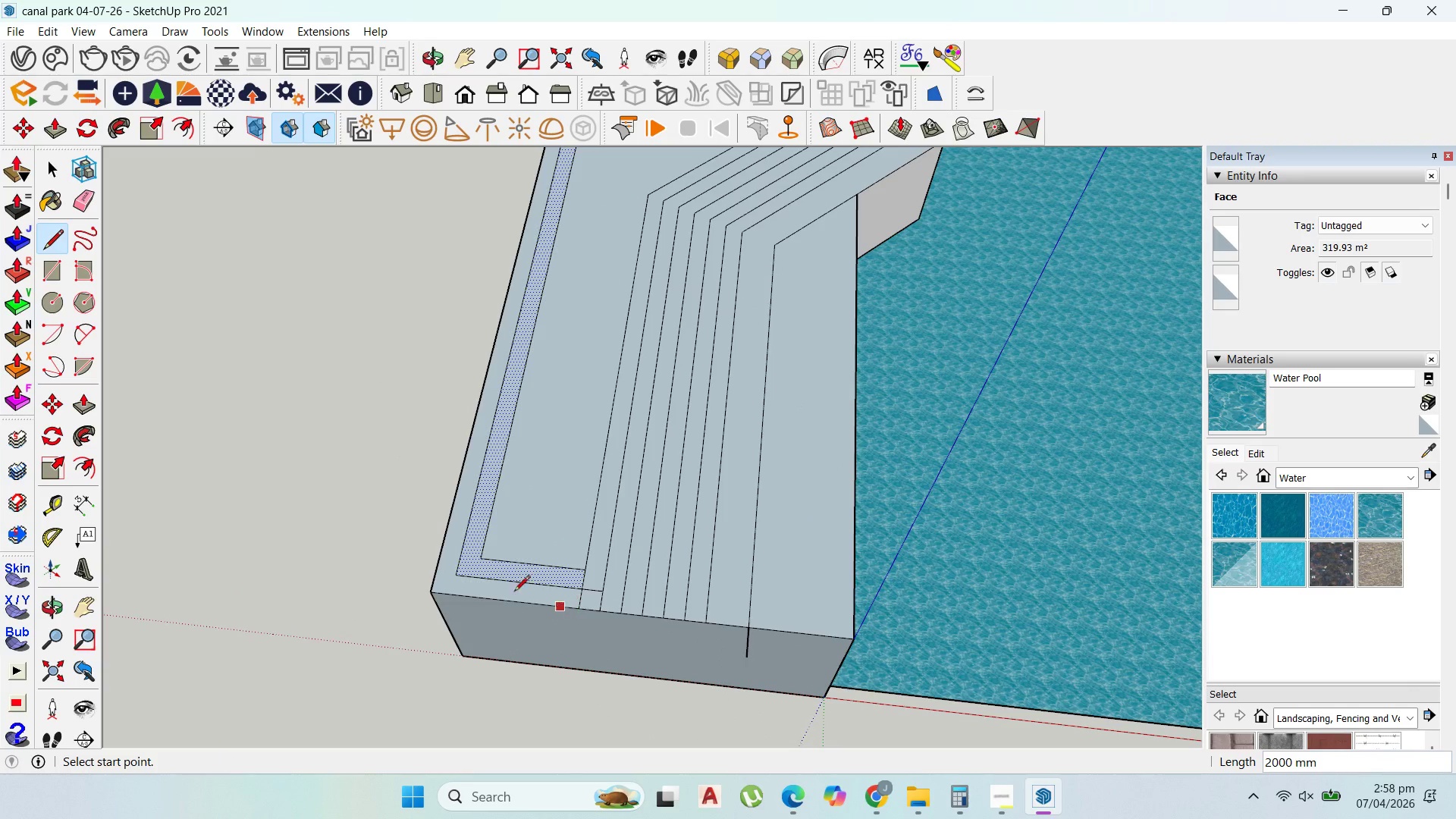 
key(Escape)
 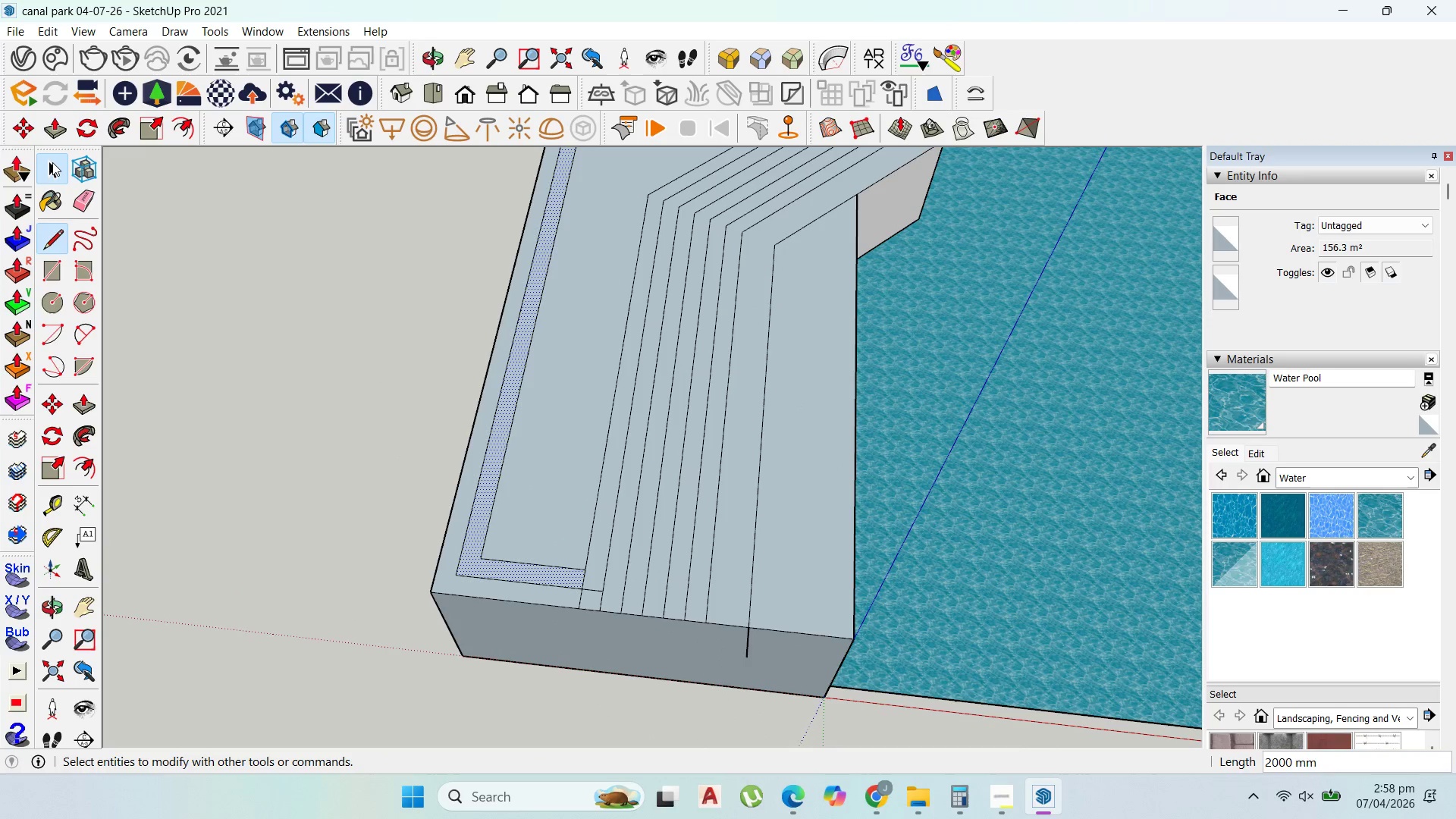 
left_click([666, 565])
 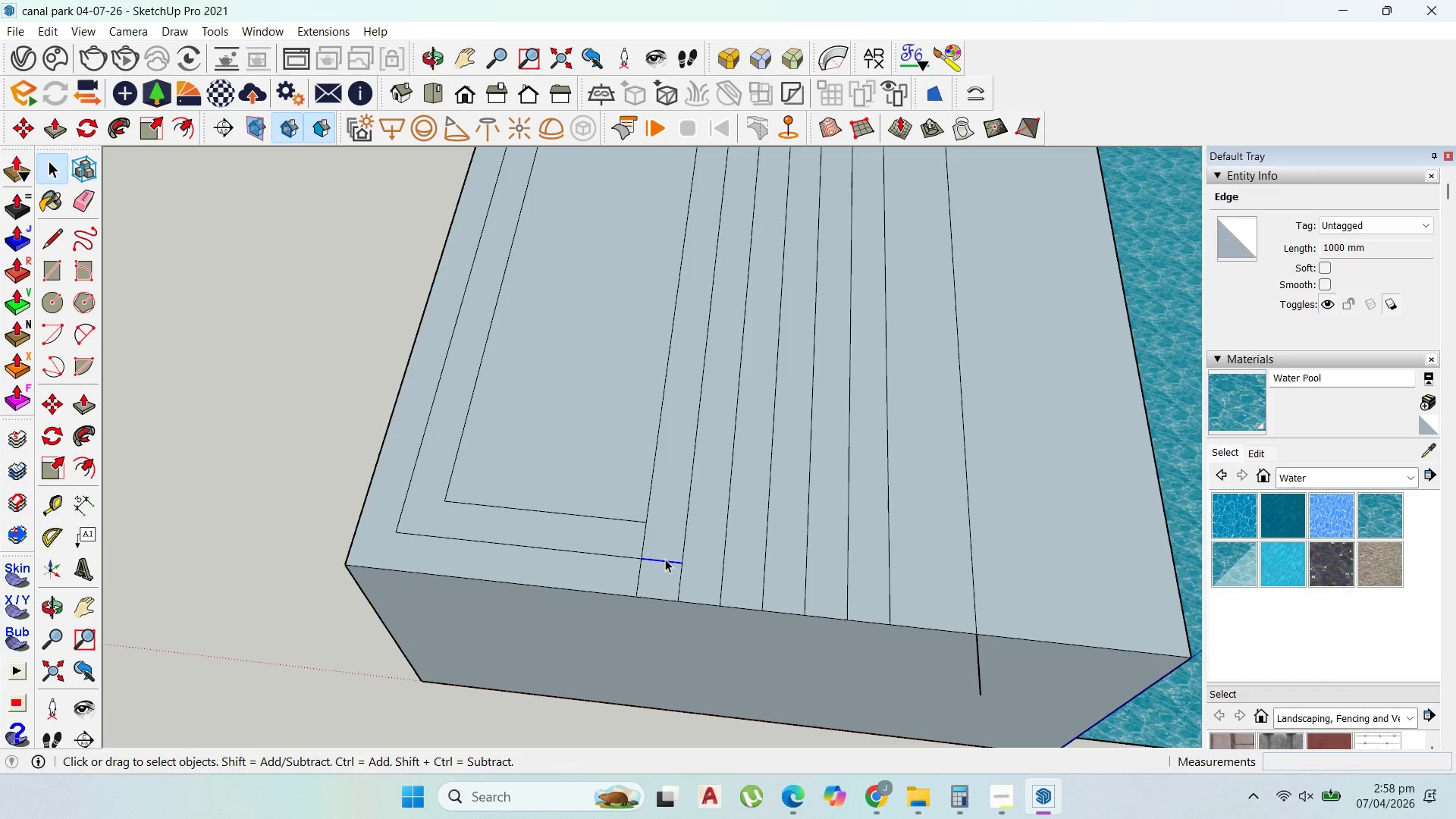 
scroll: coordinate [689, 535], scroll_direction: up, amount: 6.0
 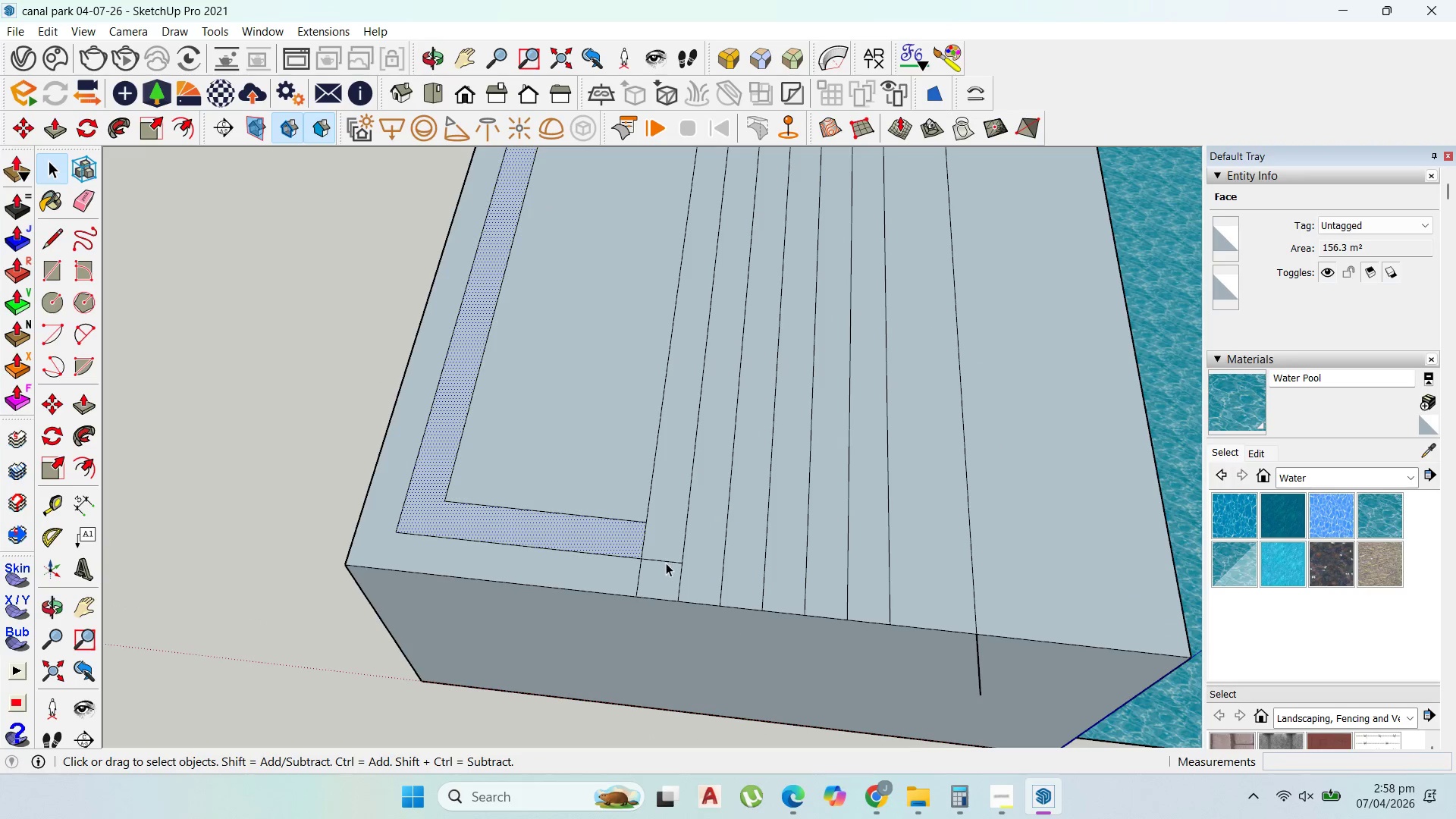 
key(Pause)
 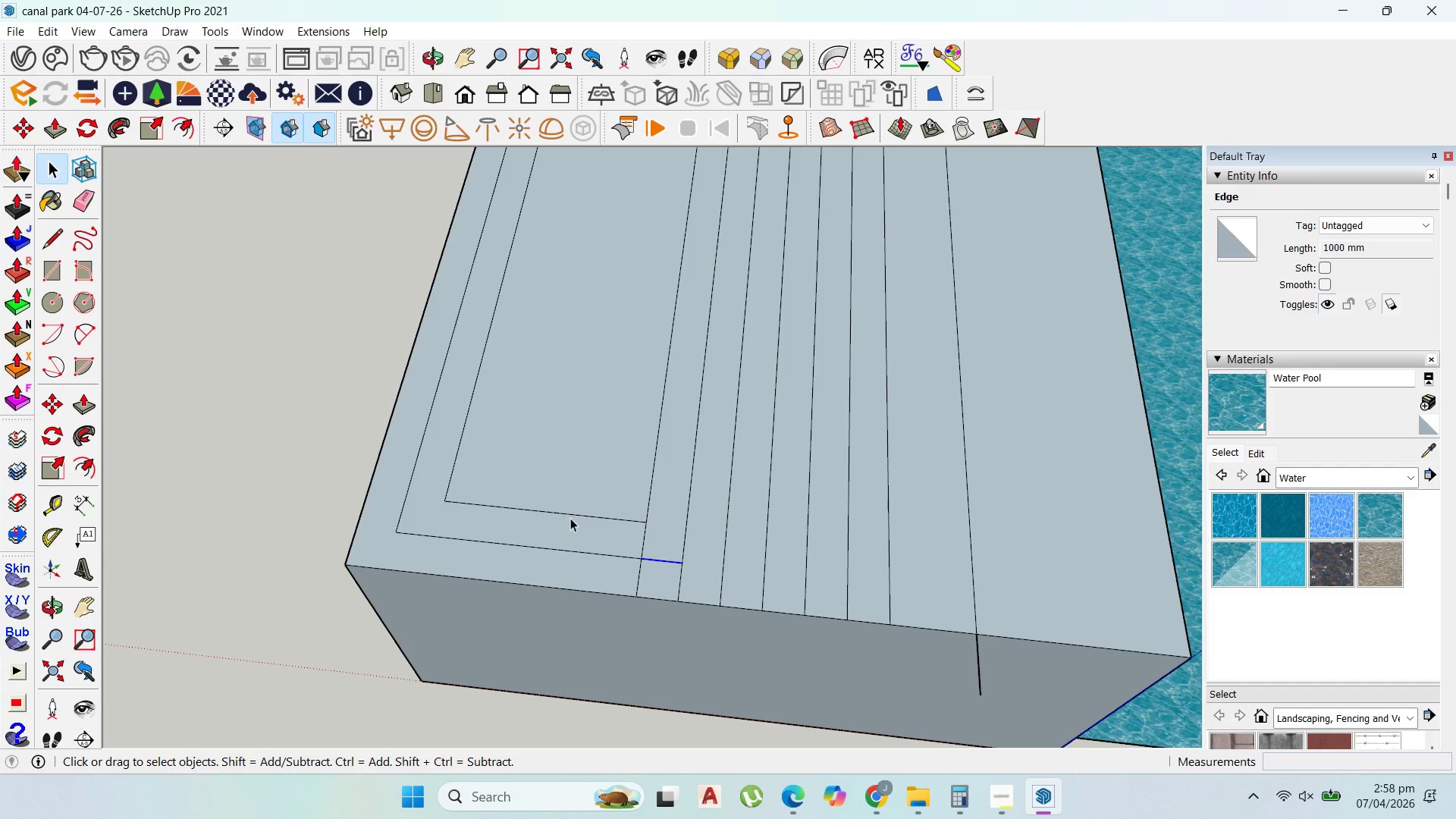 
key(Delete)
 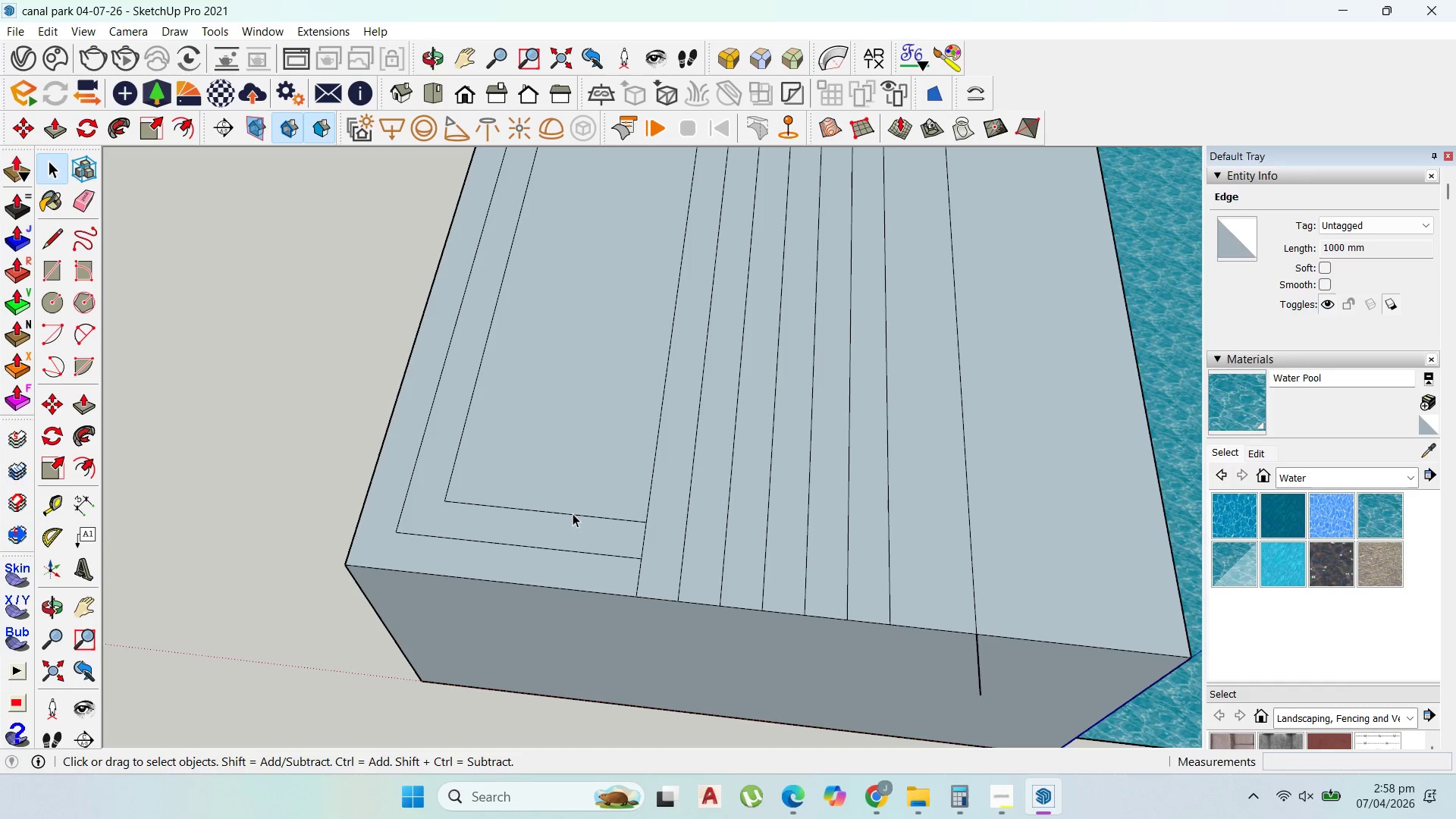 
left_click([573, 513])
 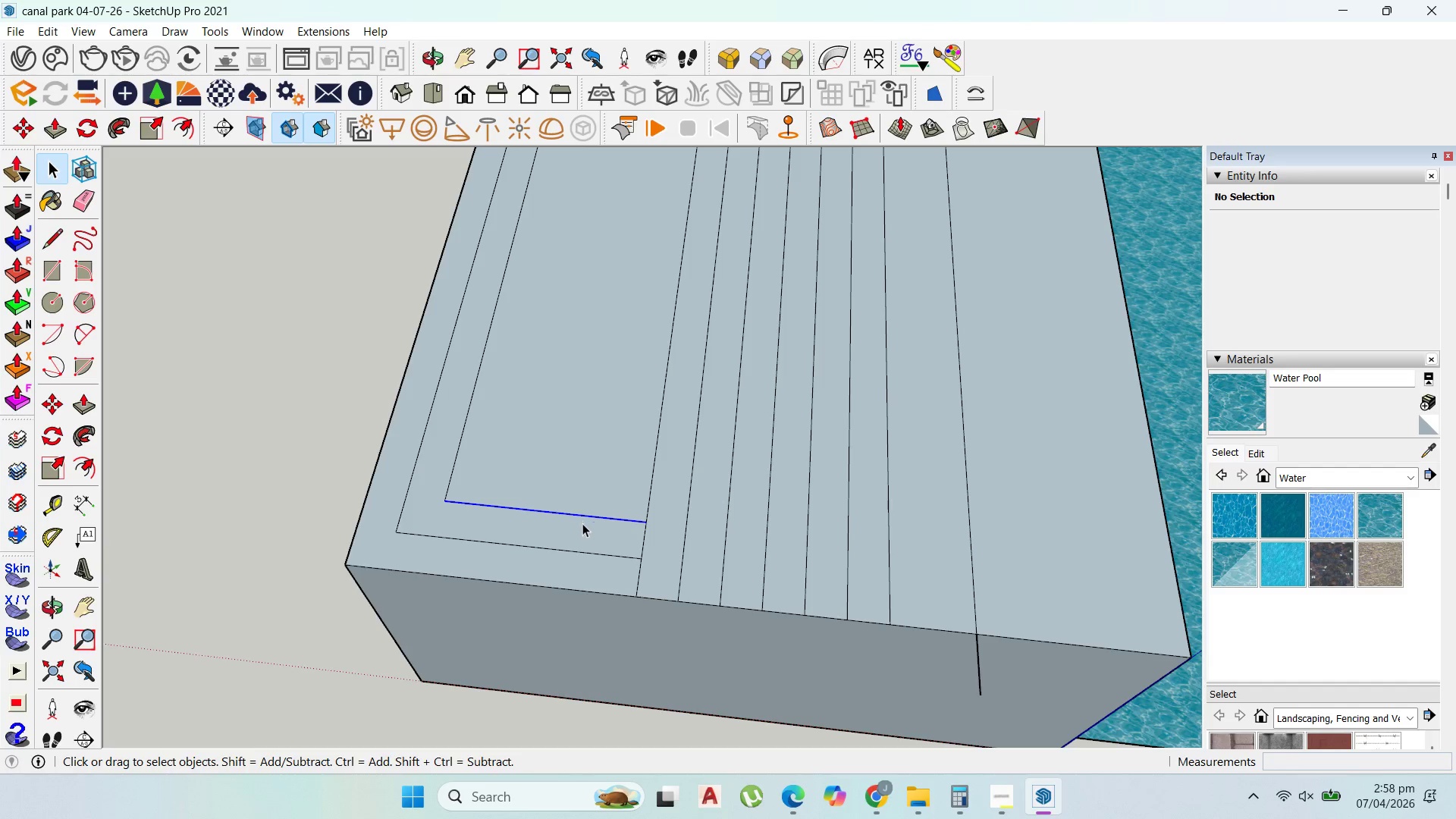 
key(Delete)
 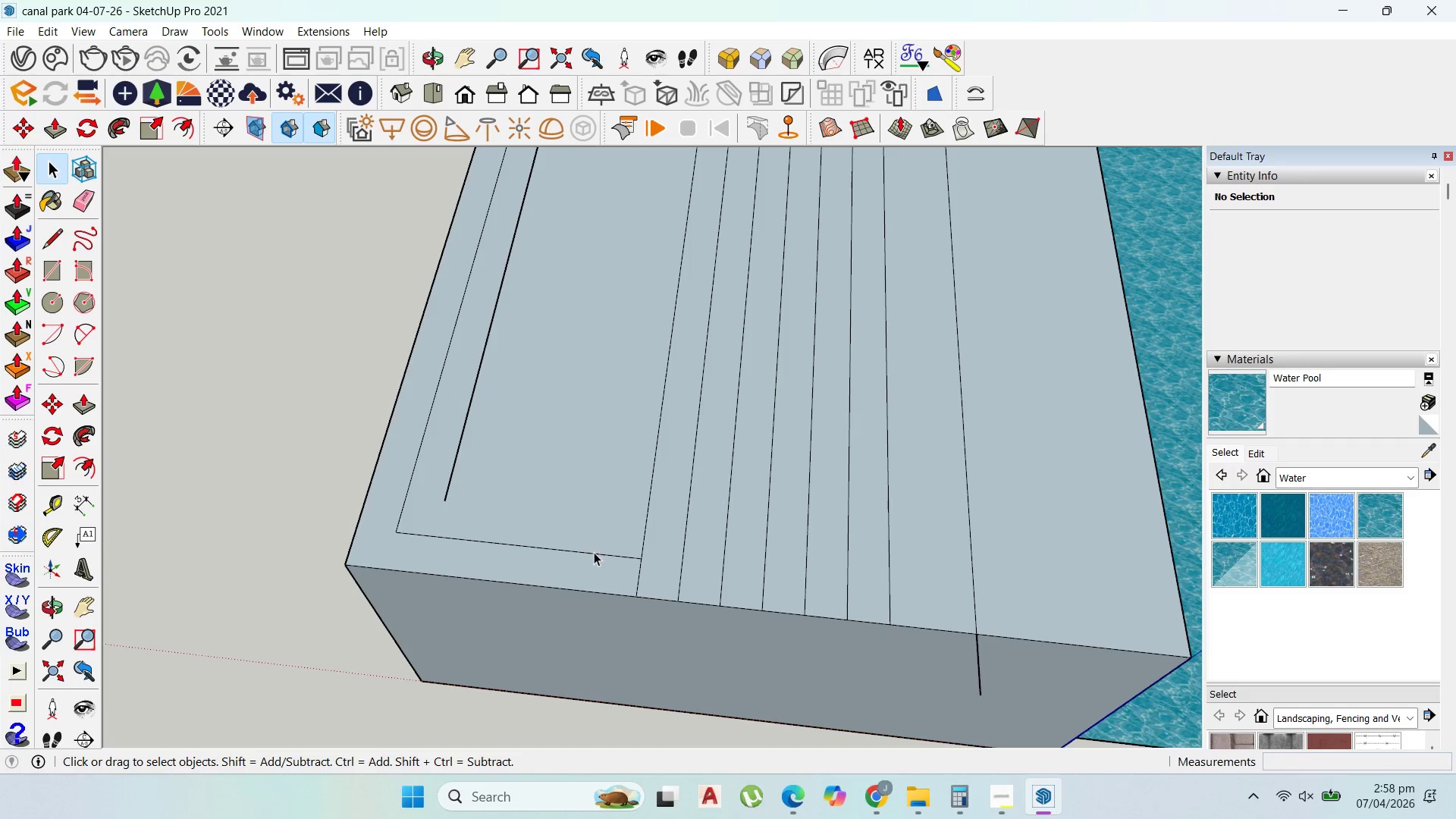 
left_click([595, 554])
 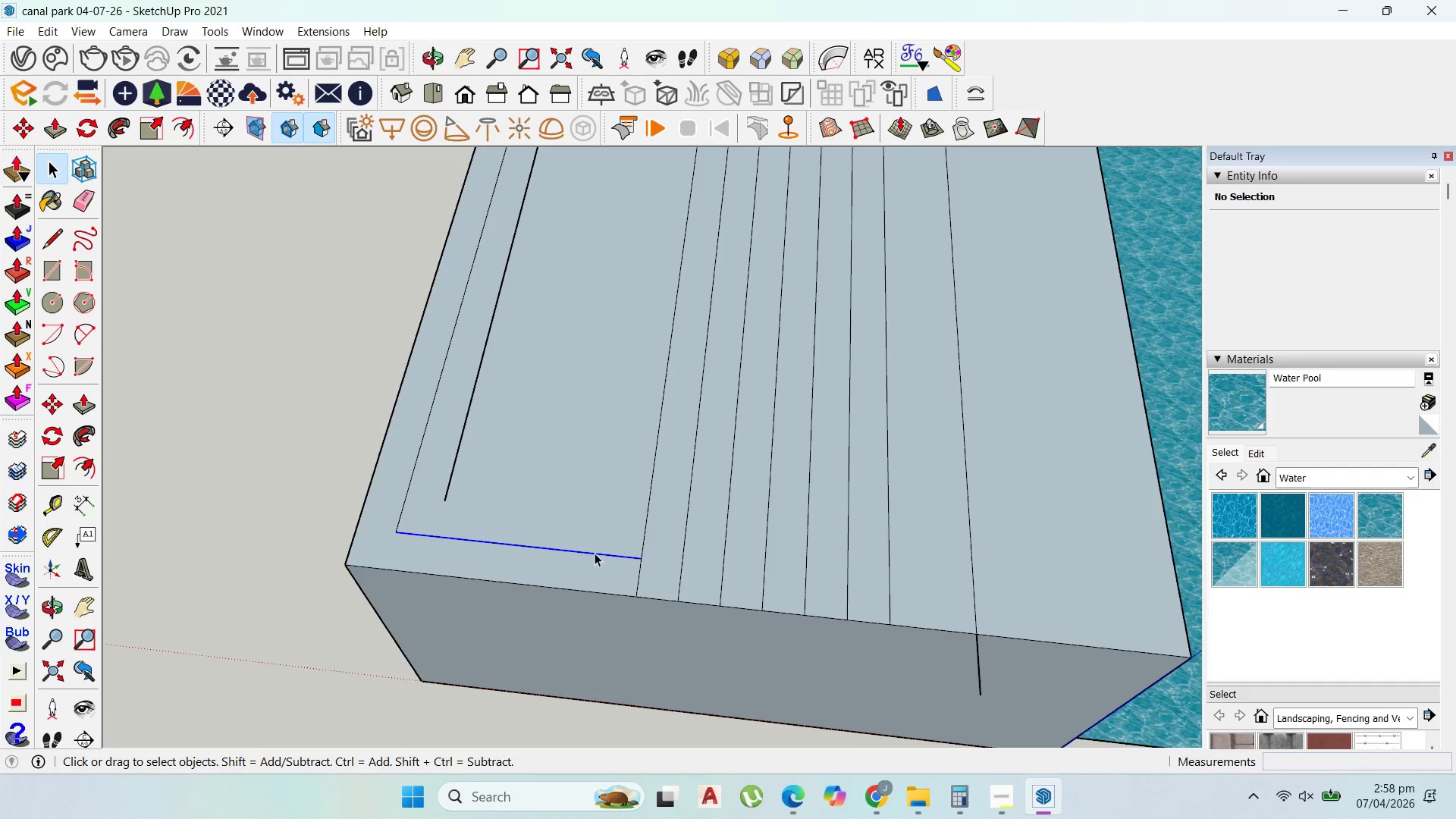 
key(Delete)
 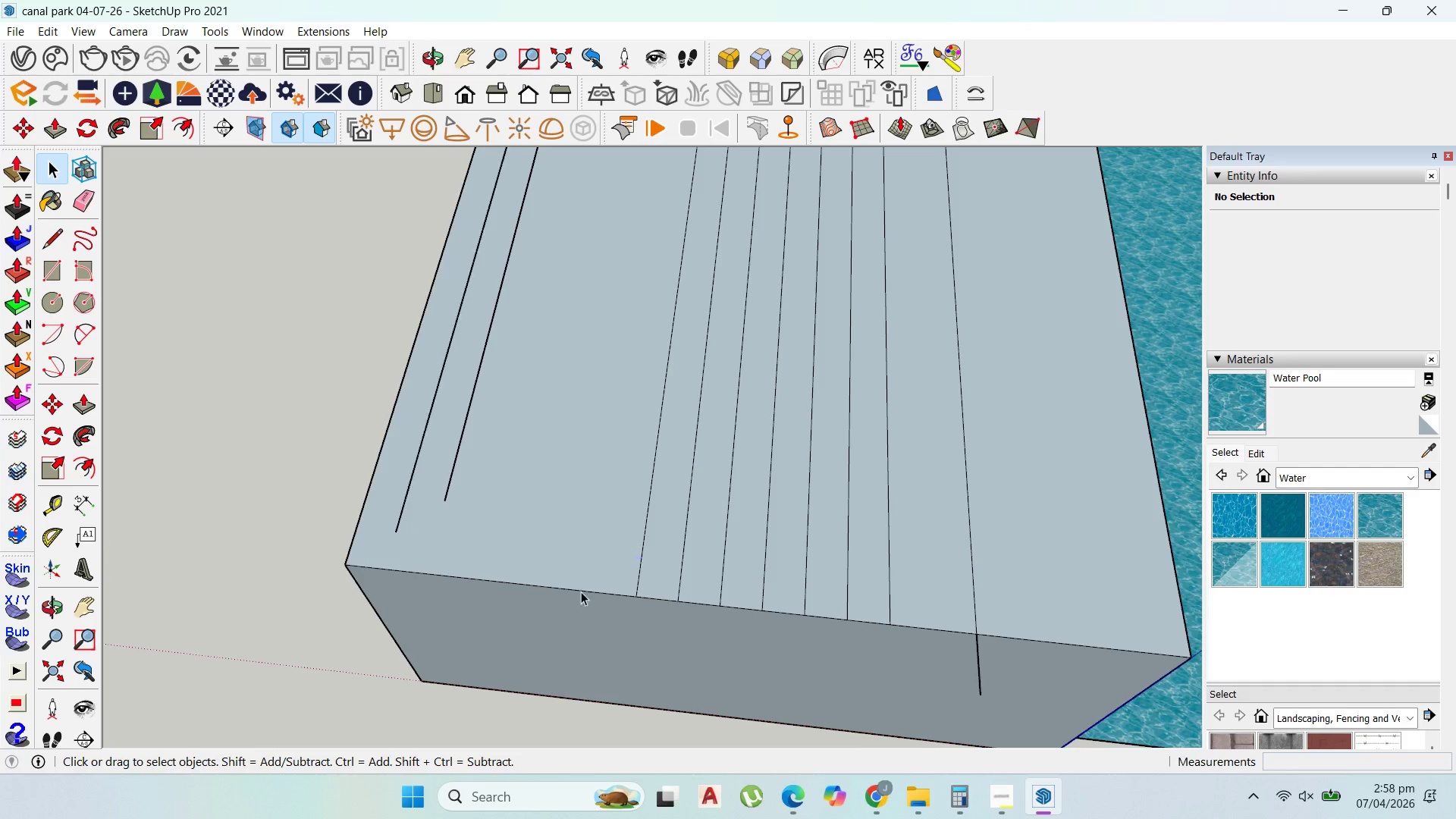 
left_click([608, 363])
 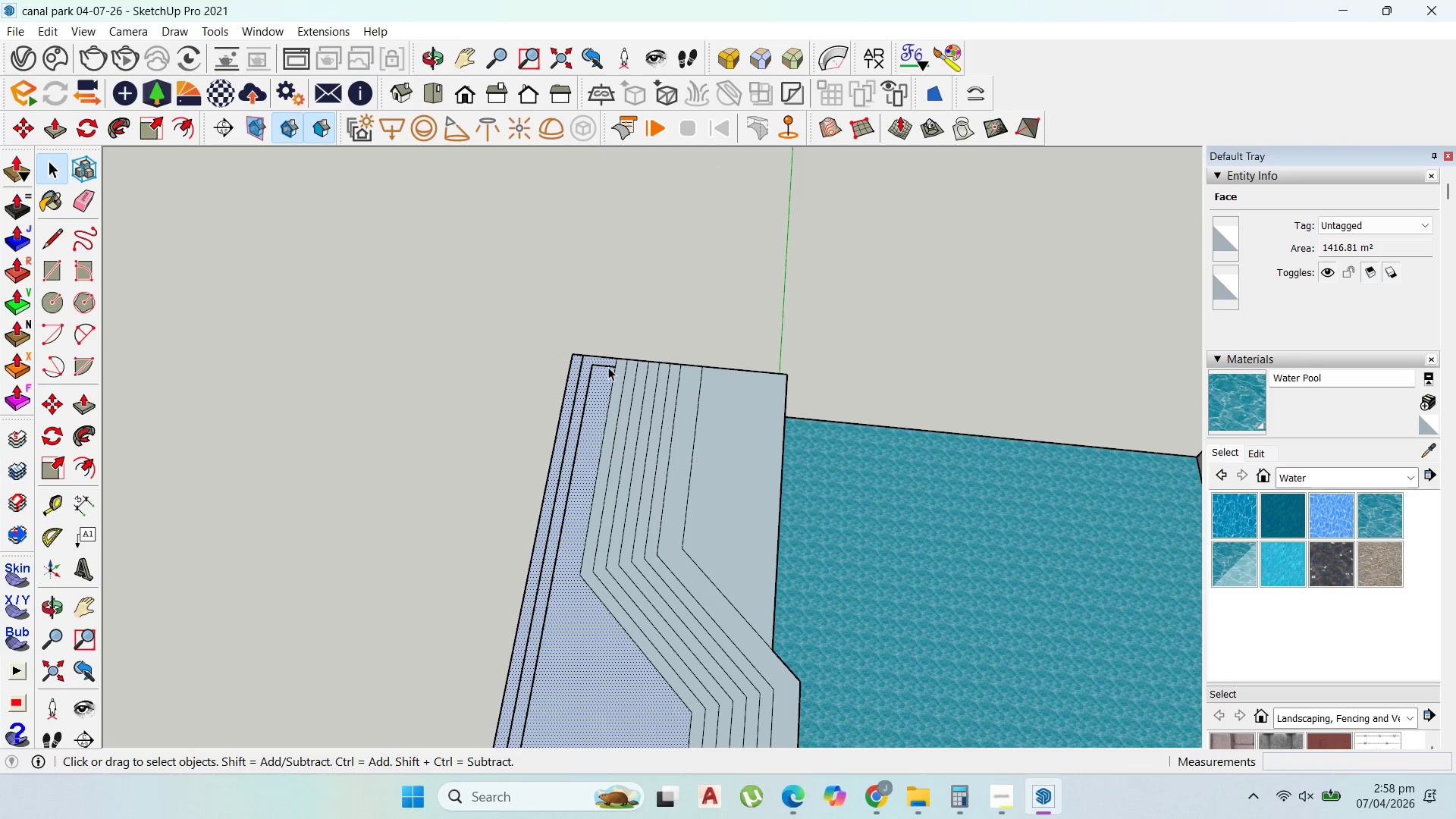 
scroll: coordinate [608, 362], scroll_direction: down, amount: 6.0
 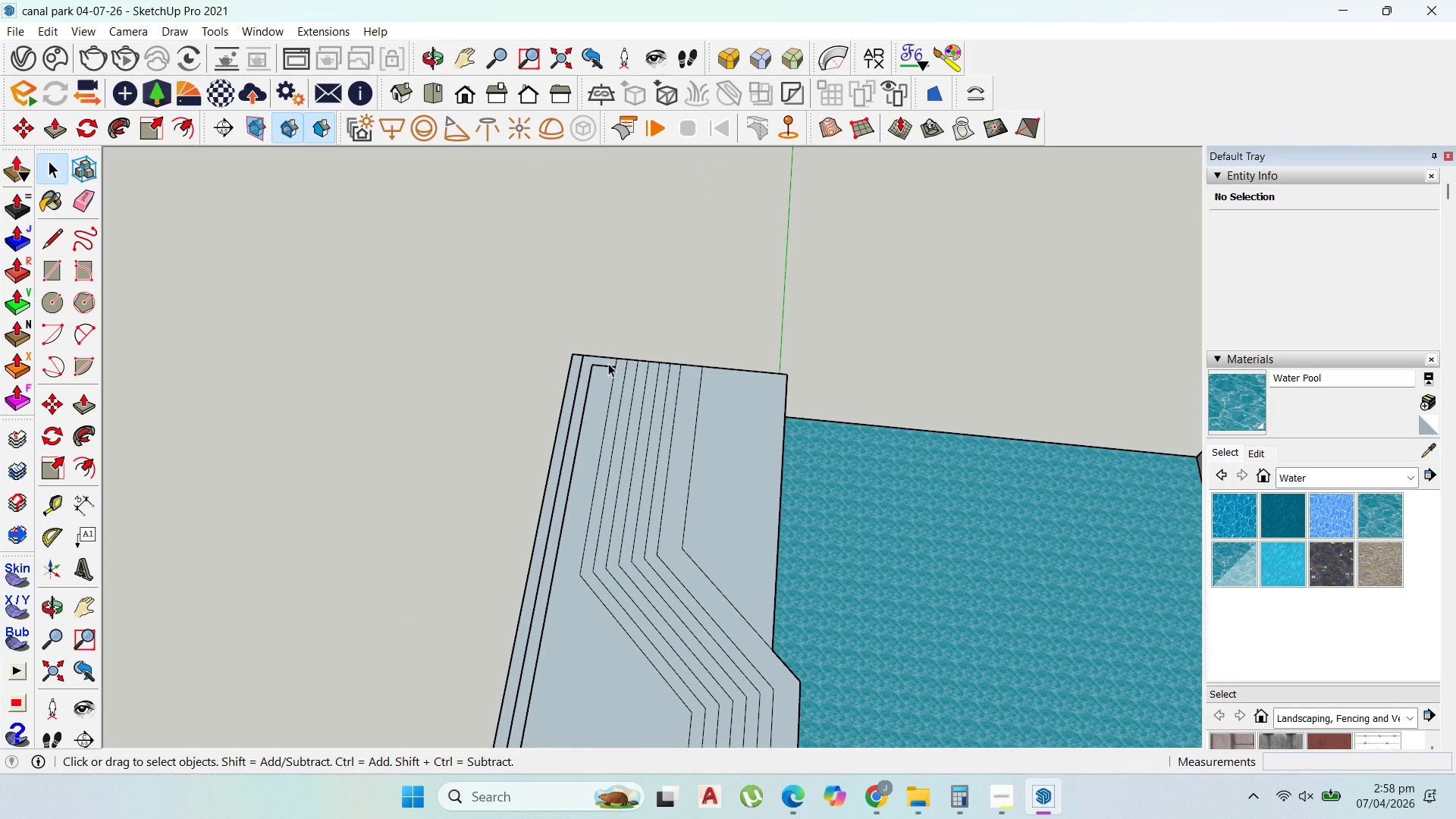 
left_click([608, 367])
 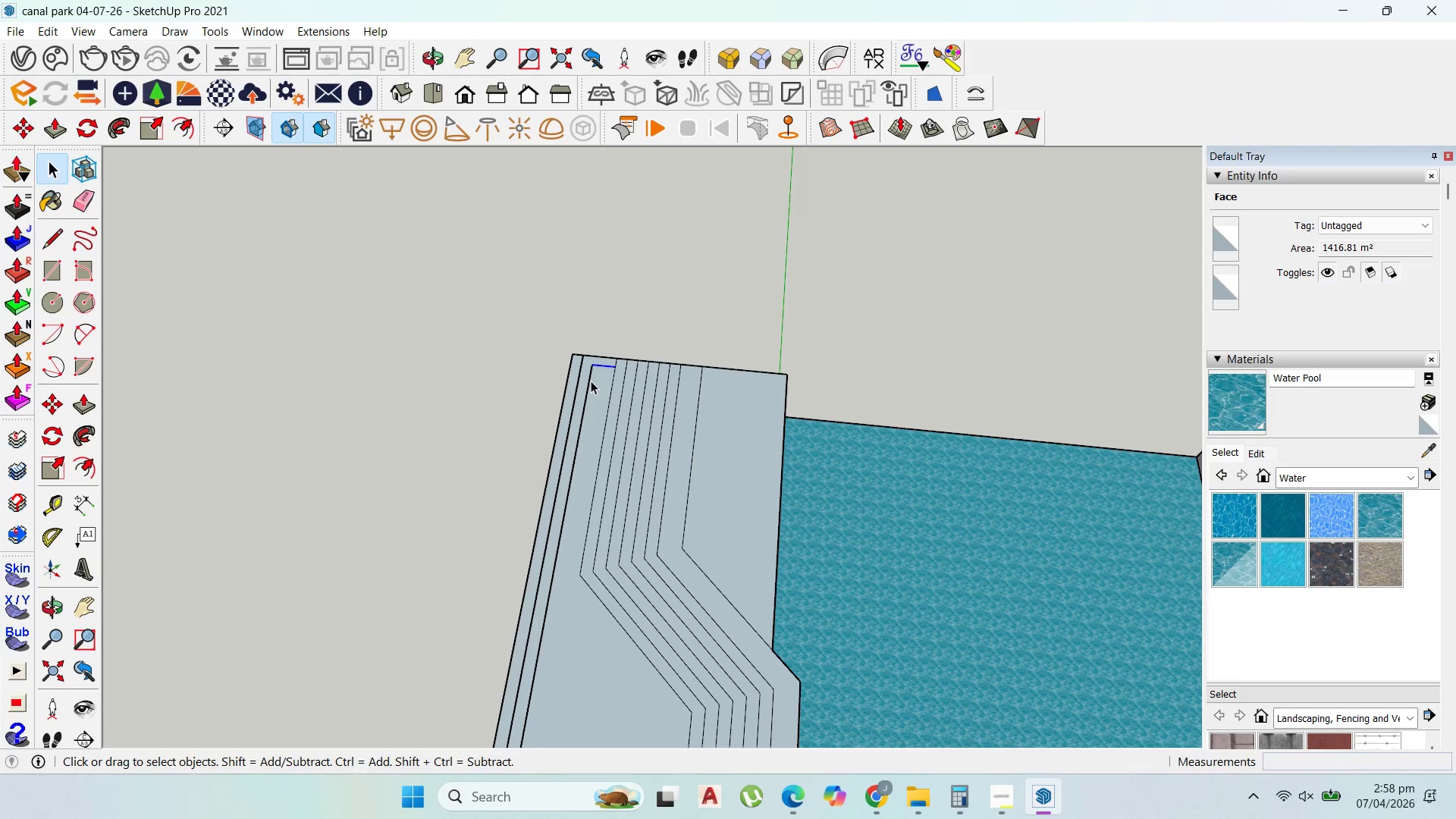 
key(Delete)
 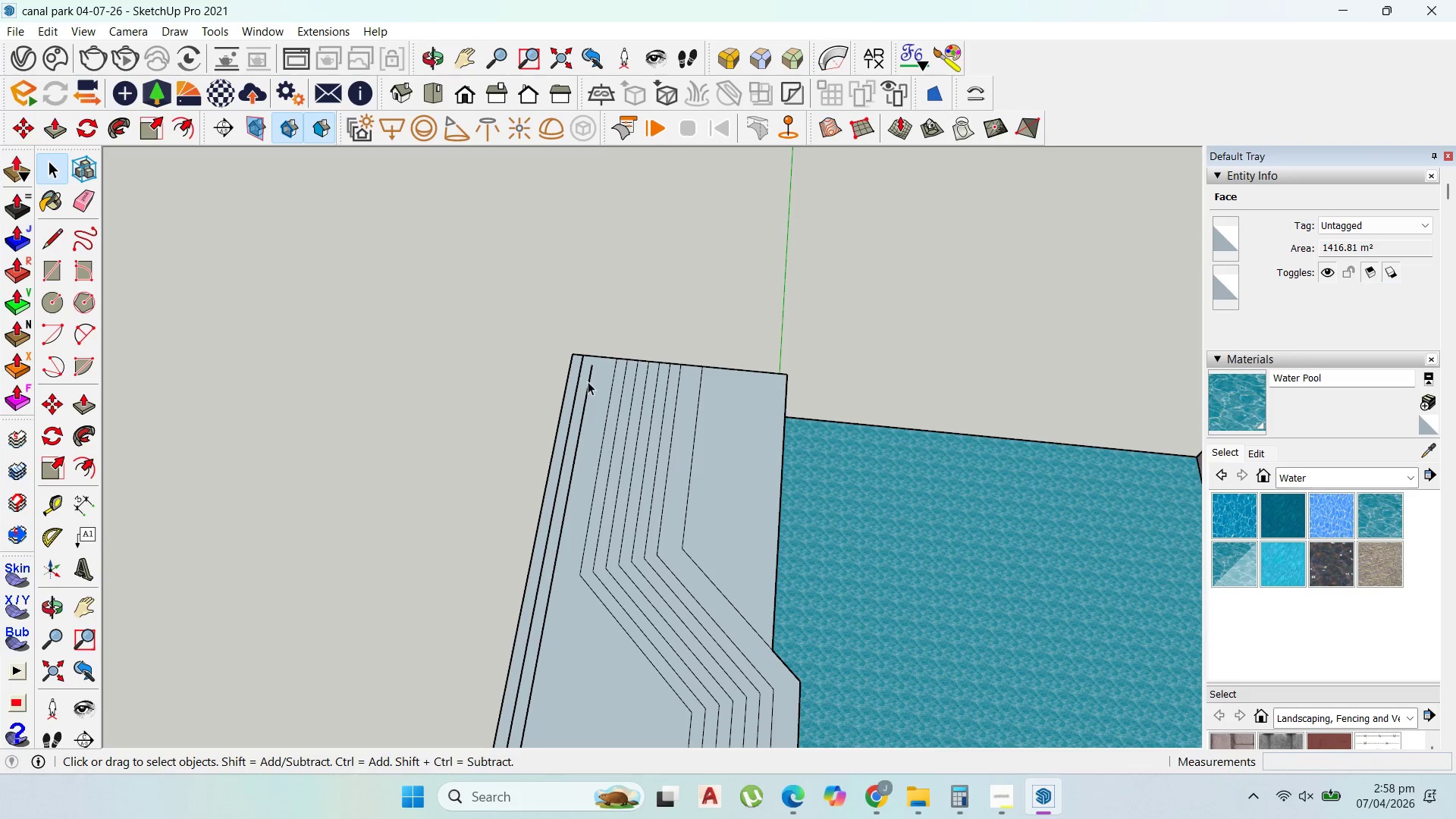 
left_click([587, 381])
 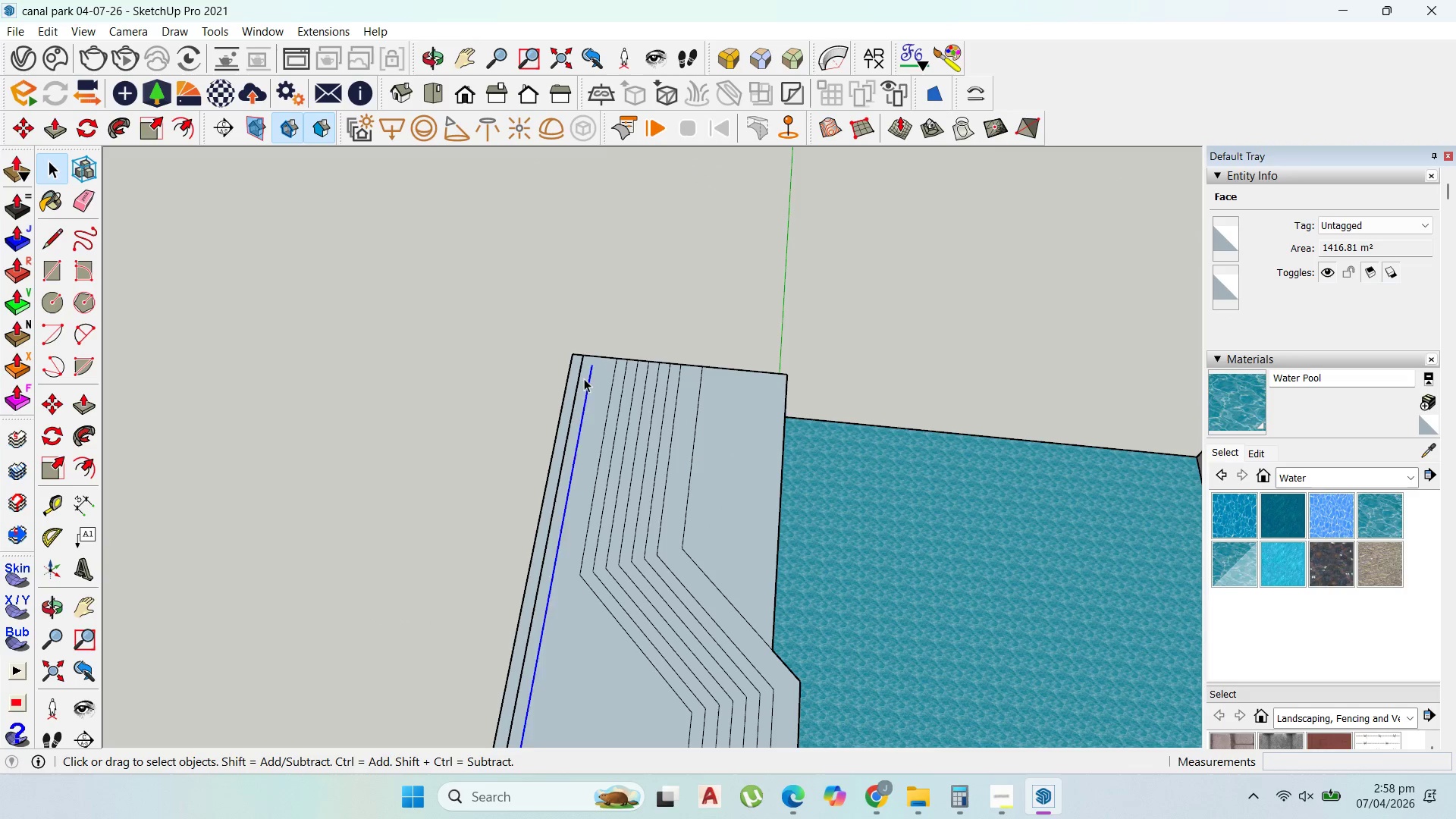 
key(Delete)
 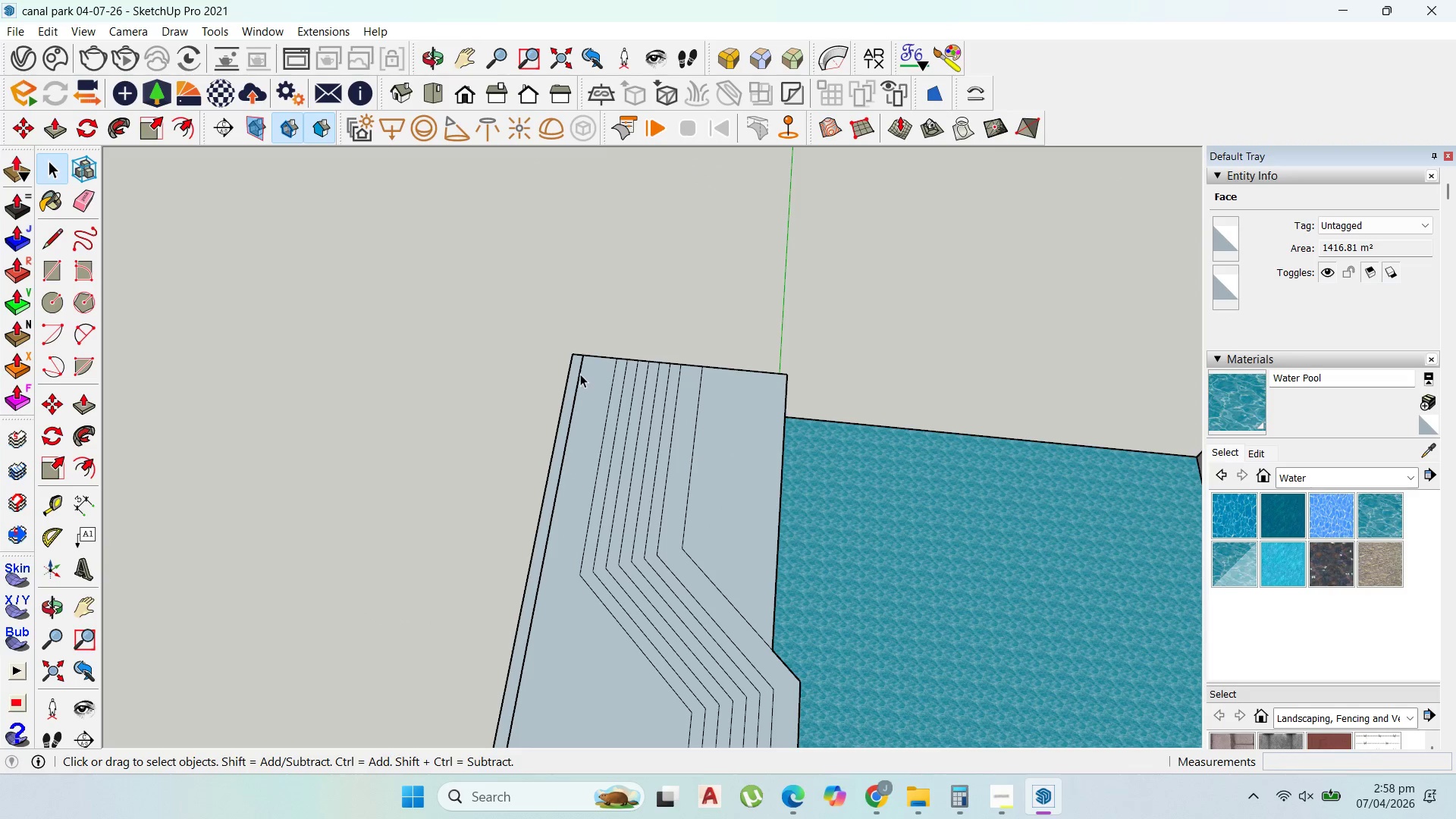 
left_click([580, 374])
 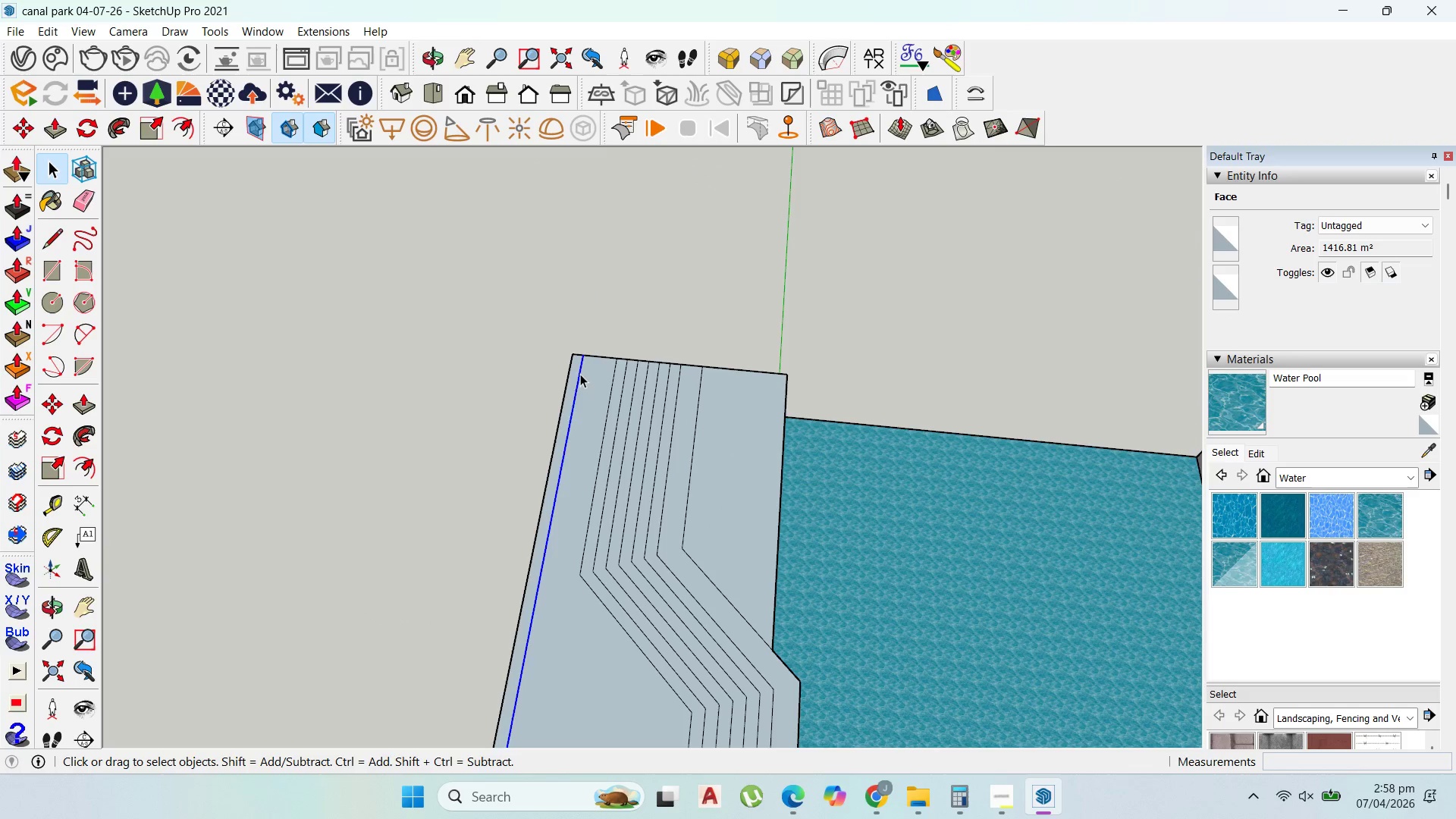 
key(Delete)
 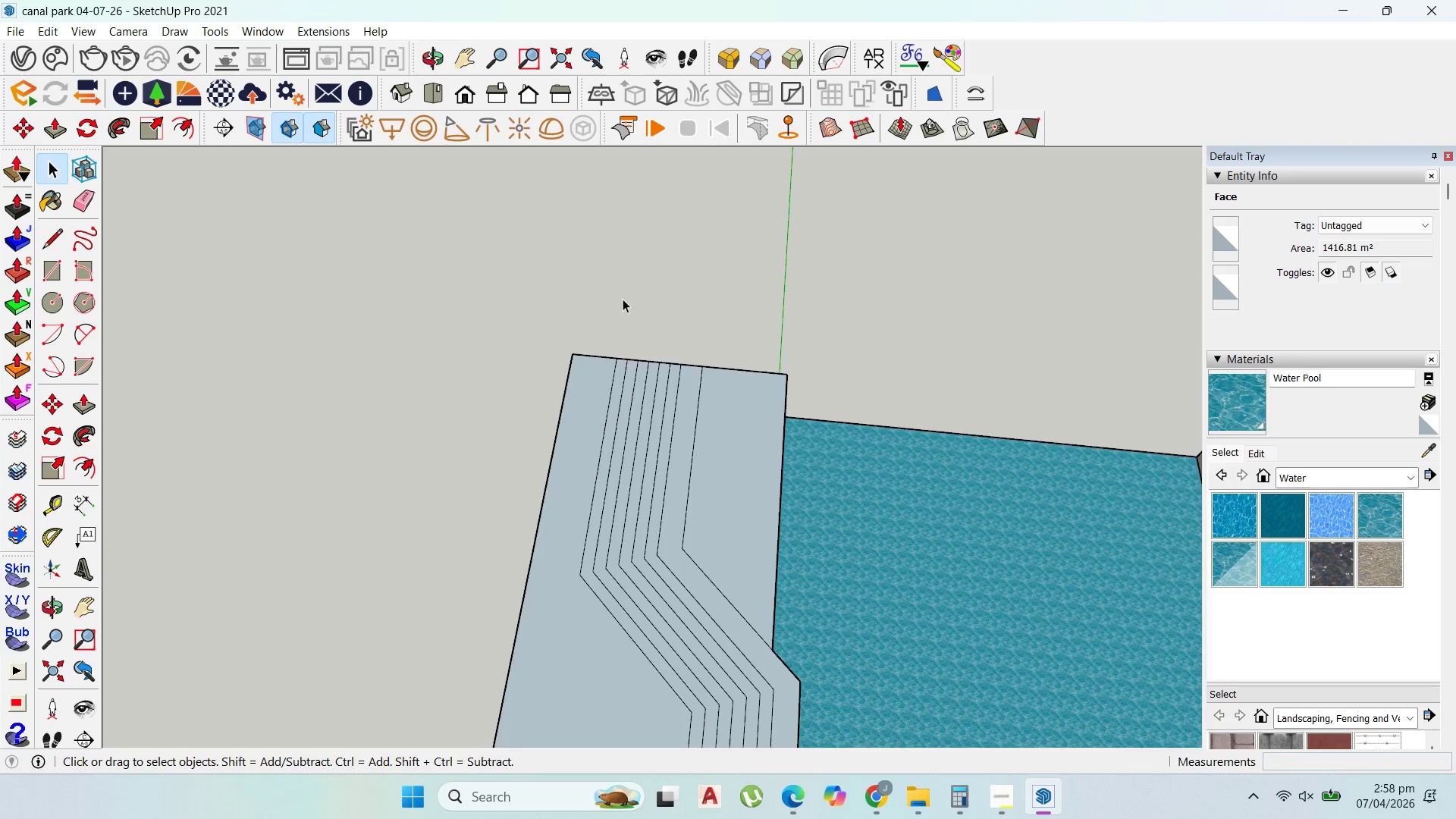 
scroll: coordinate [629, 281], scroll_direction: down, amount: 15.0
 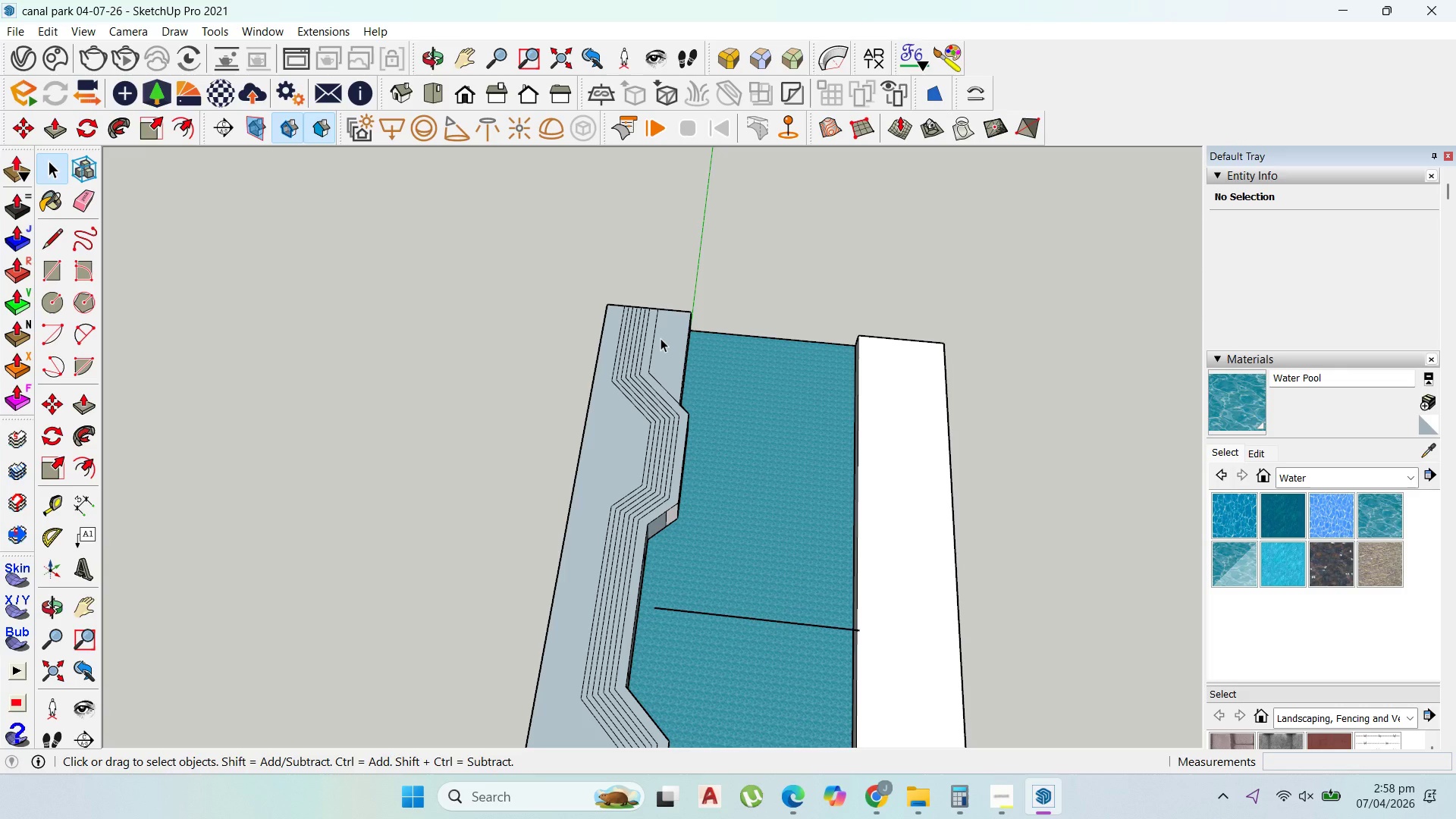 
wait(6.3)
 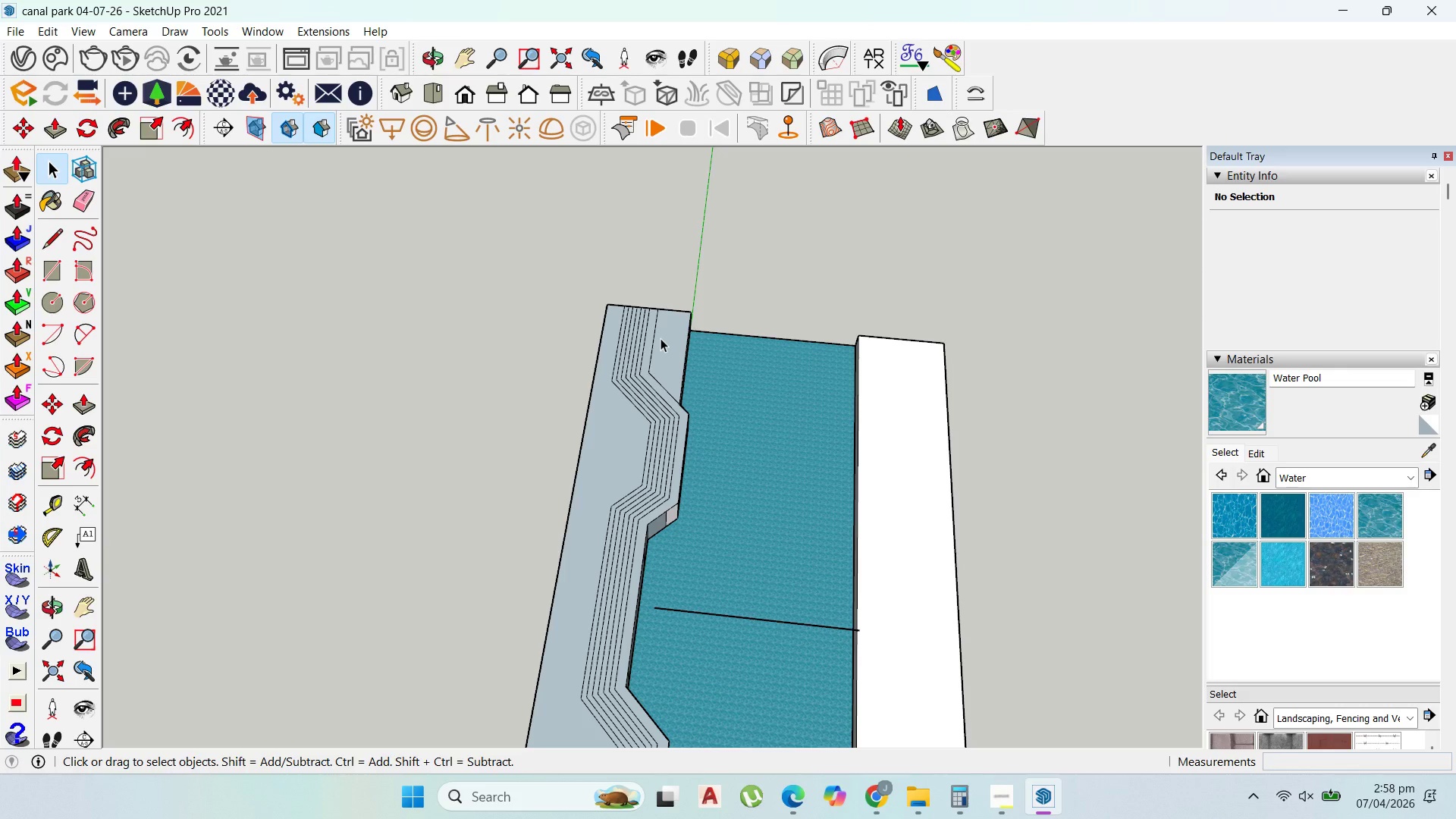 
scroll: coordinate [669, 529], scroll_direction: up, amount: 11.0
 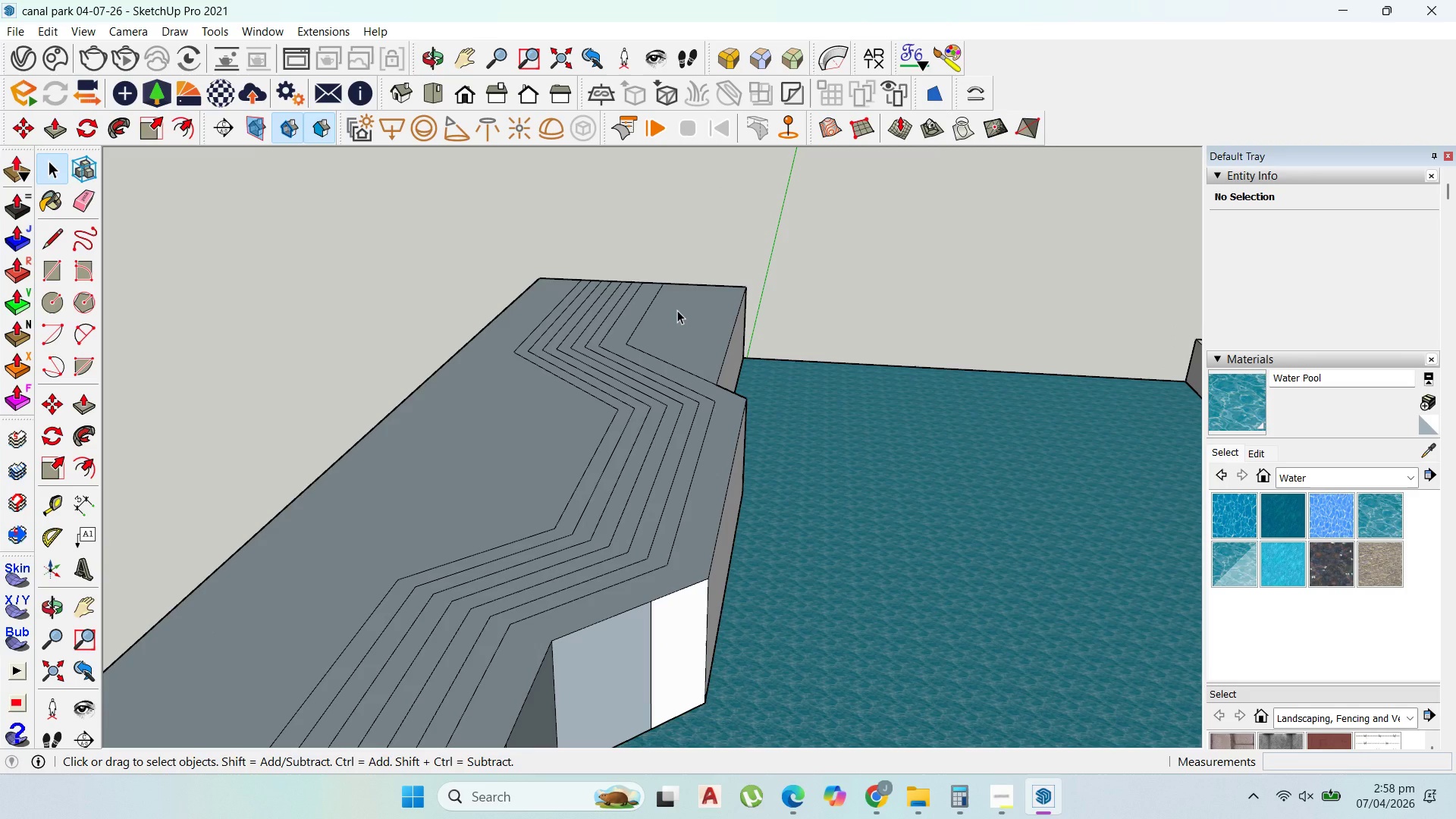 
wait(5.99)
 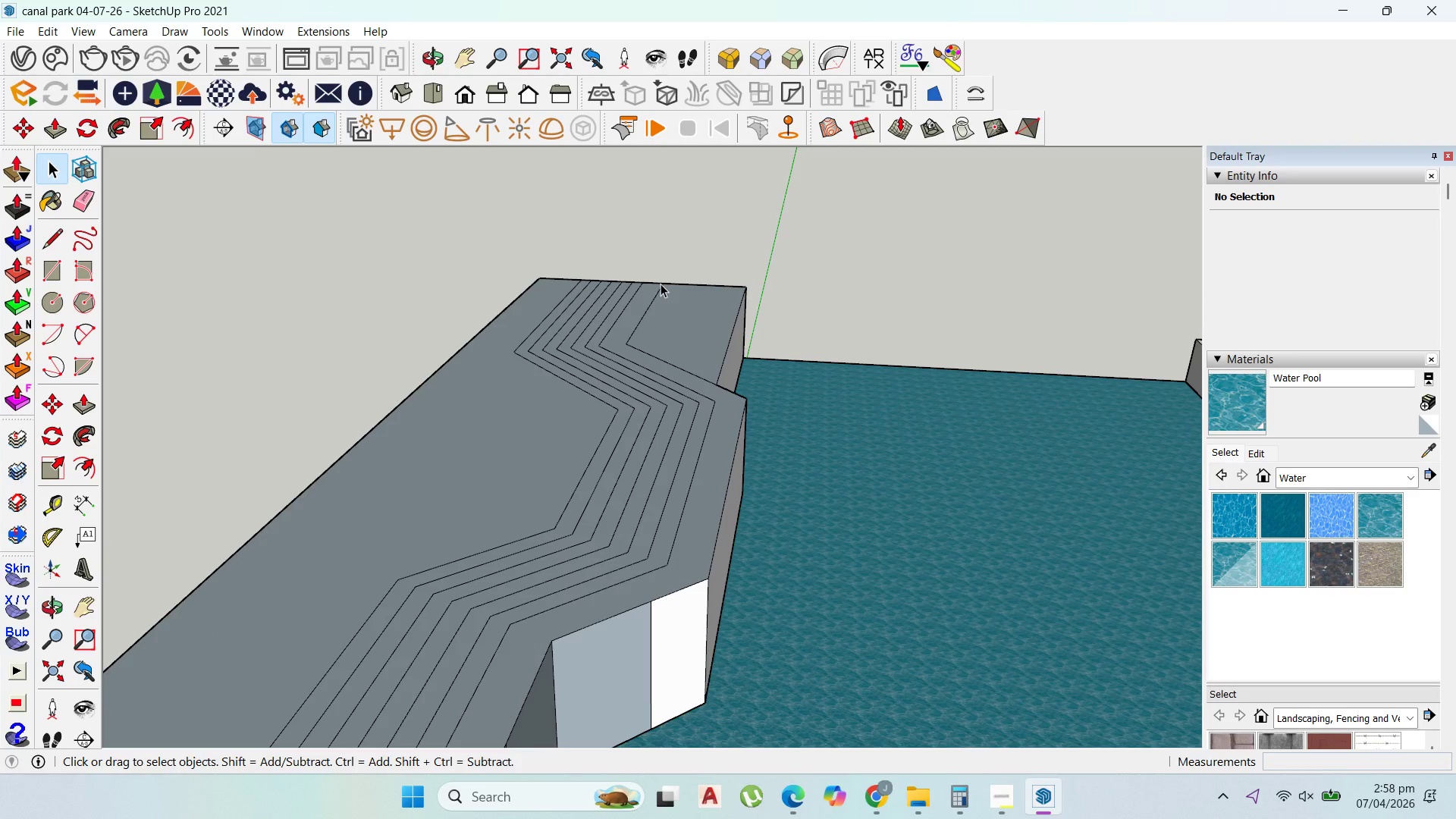 
scroll: coordinate [668, 412], scroll_direction: up, amount: 3.0
 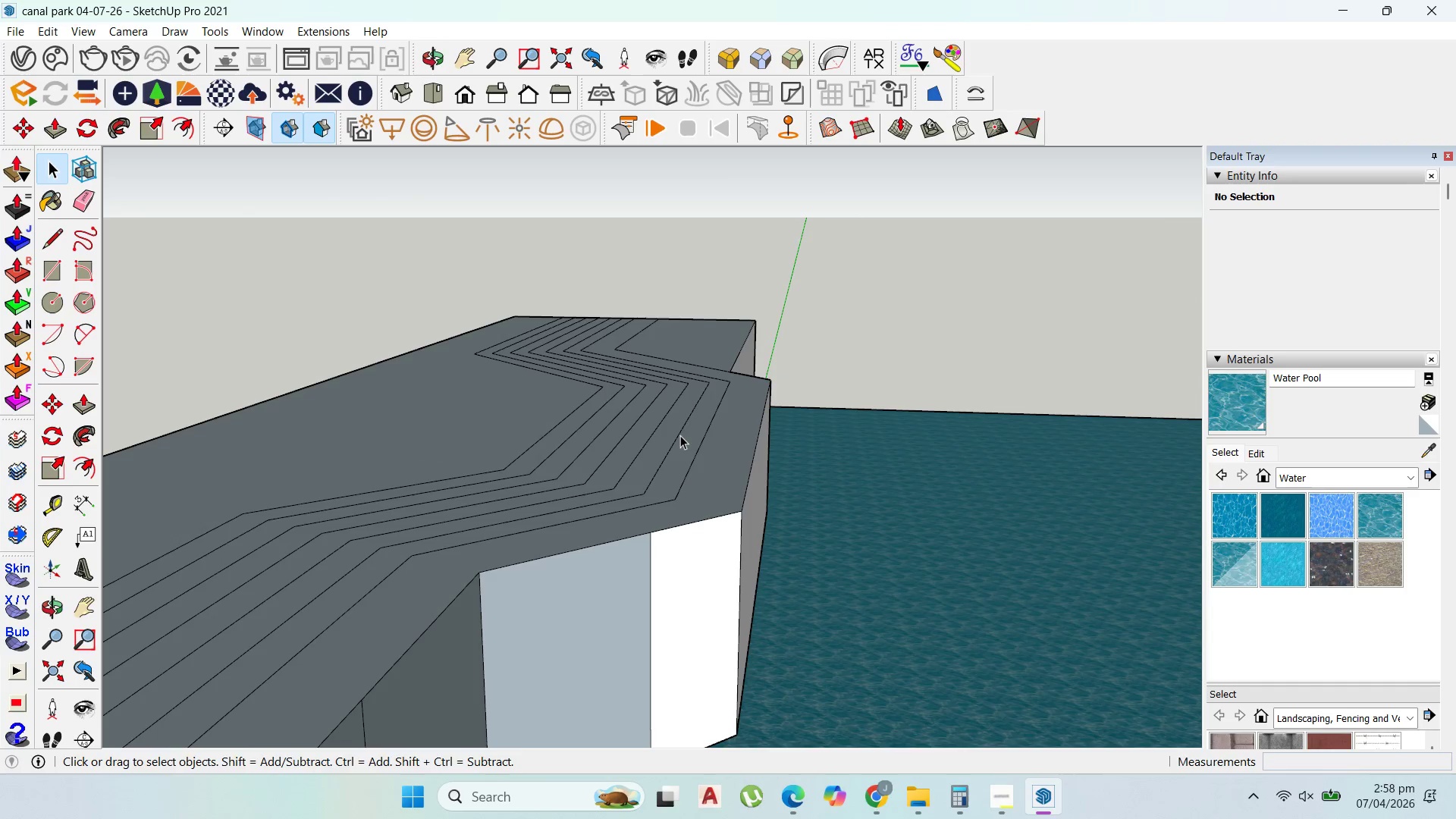 
key(P)
 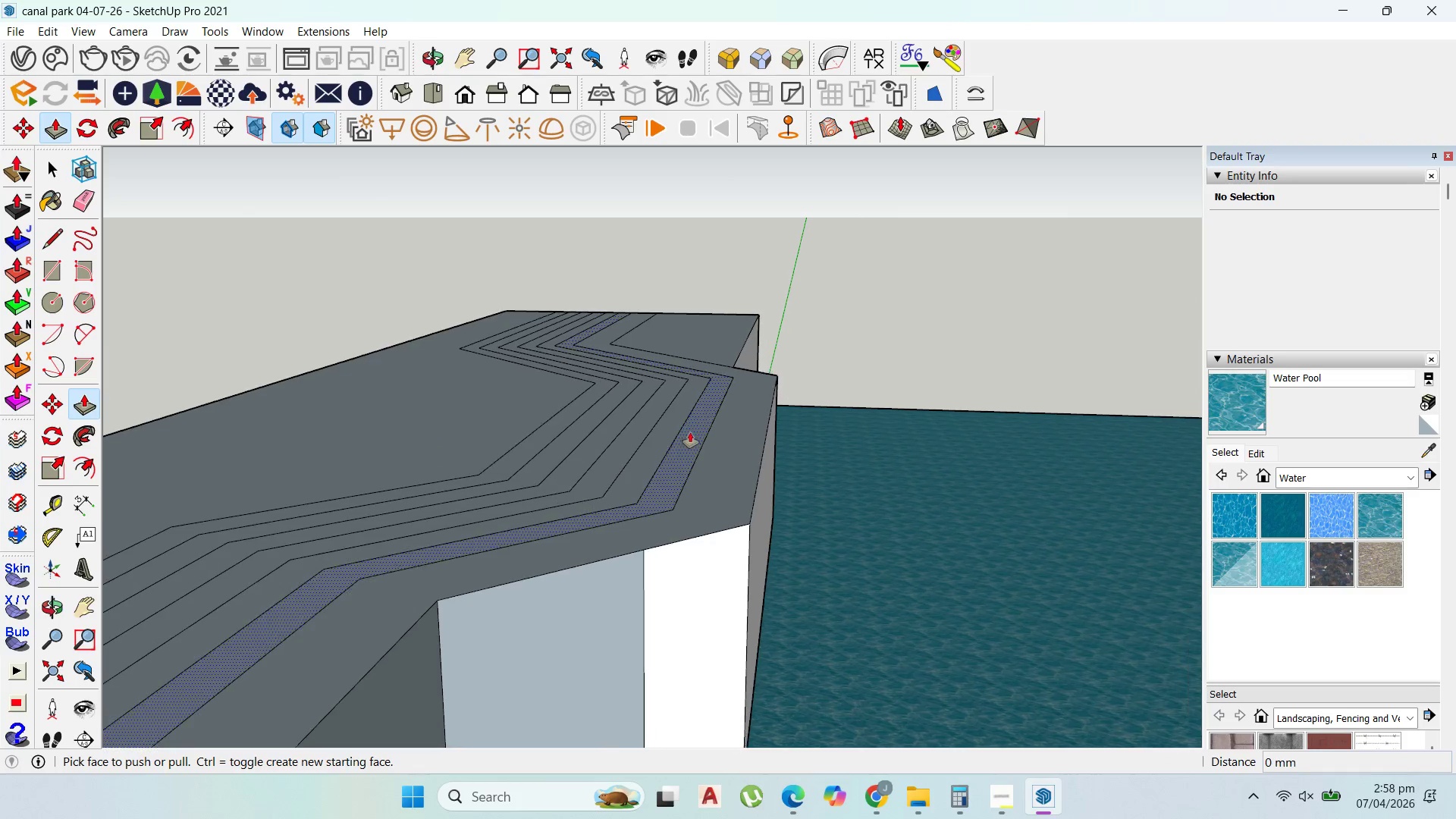 
scroll: coordinate [690, 431], scroll_direction: up, amount: 1.0
 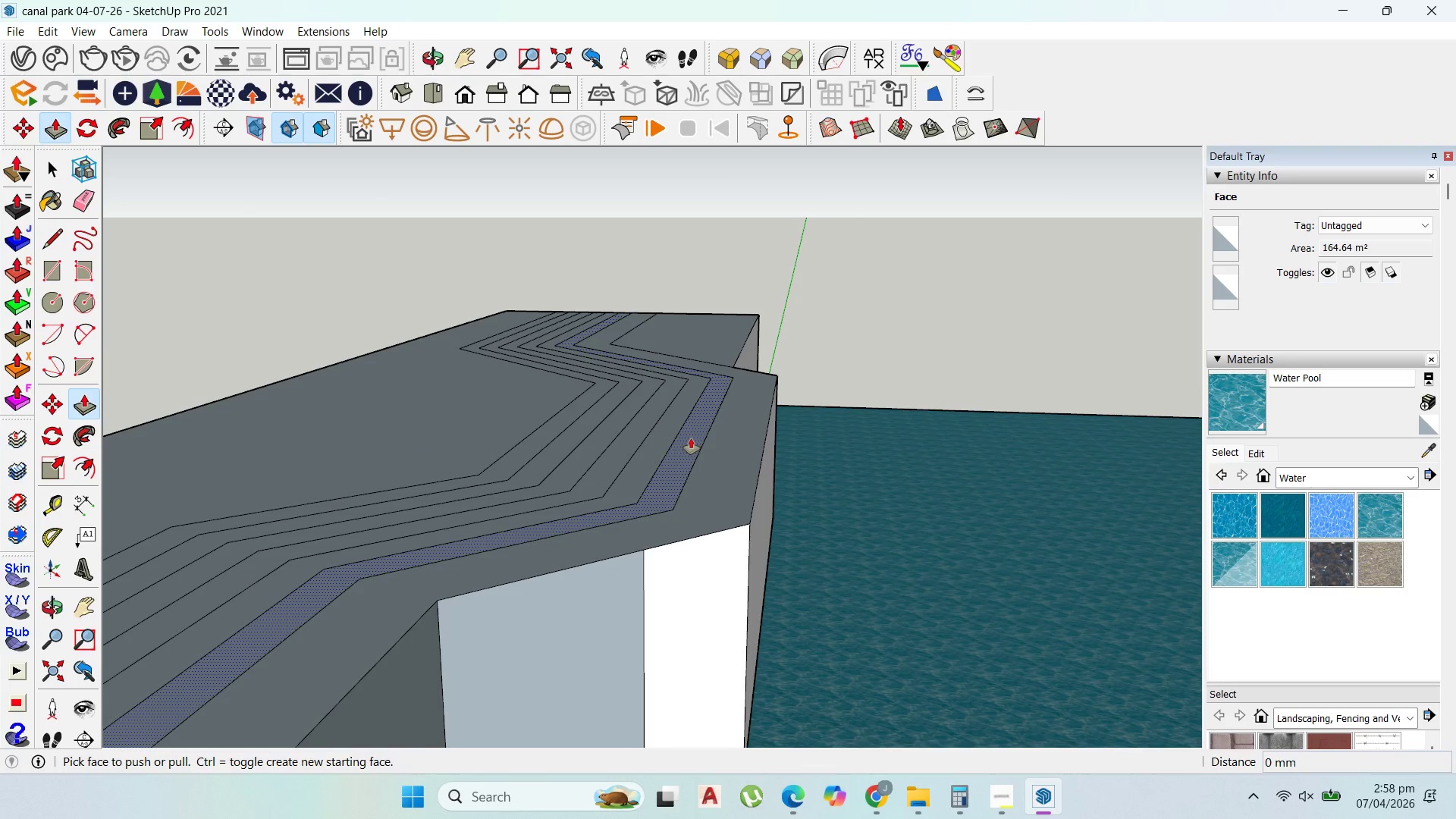 
left_click([691, 438])
 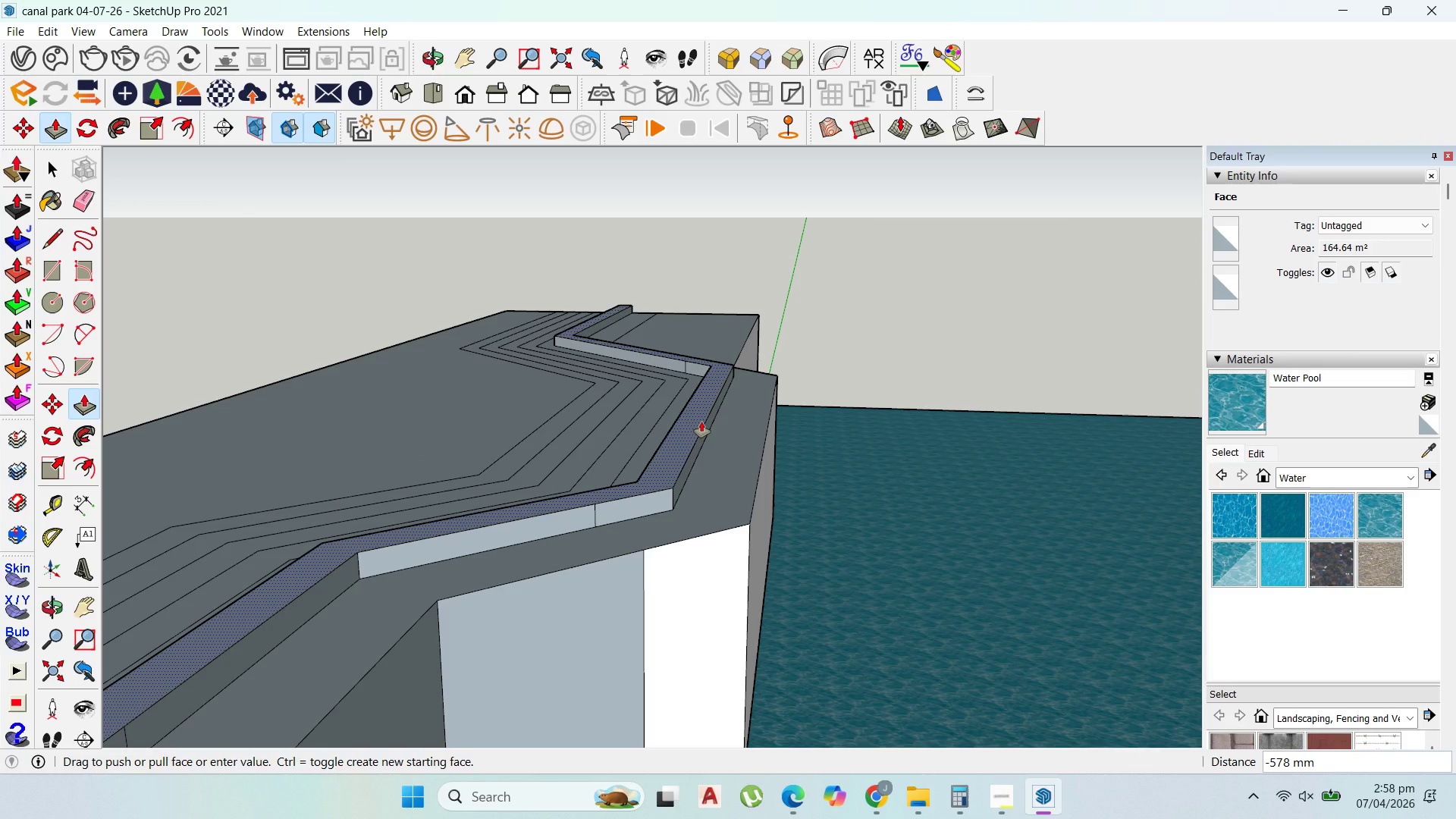 
type(400)
 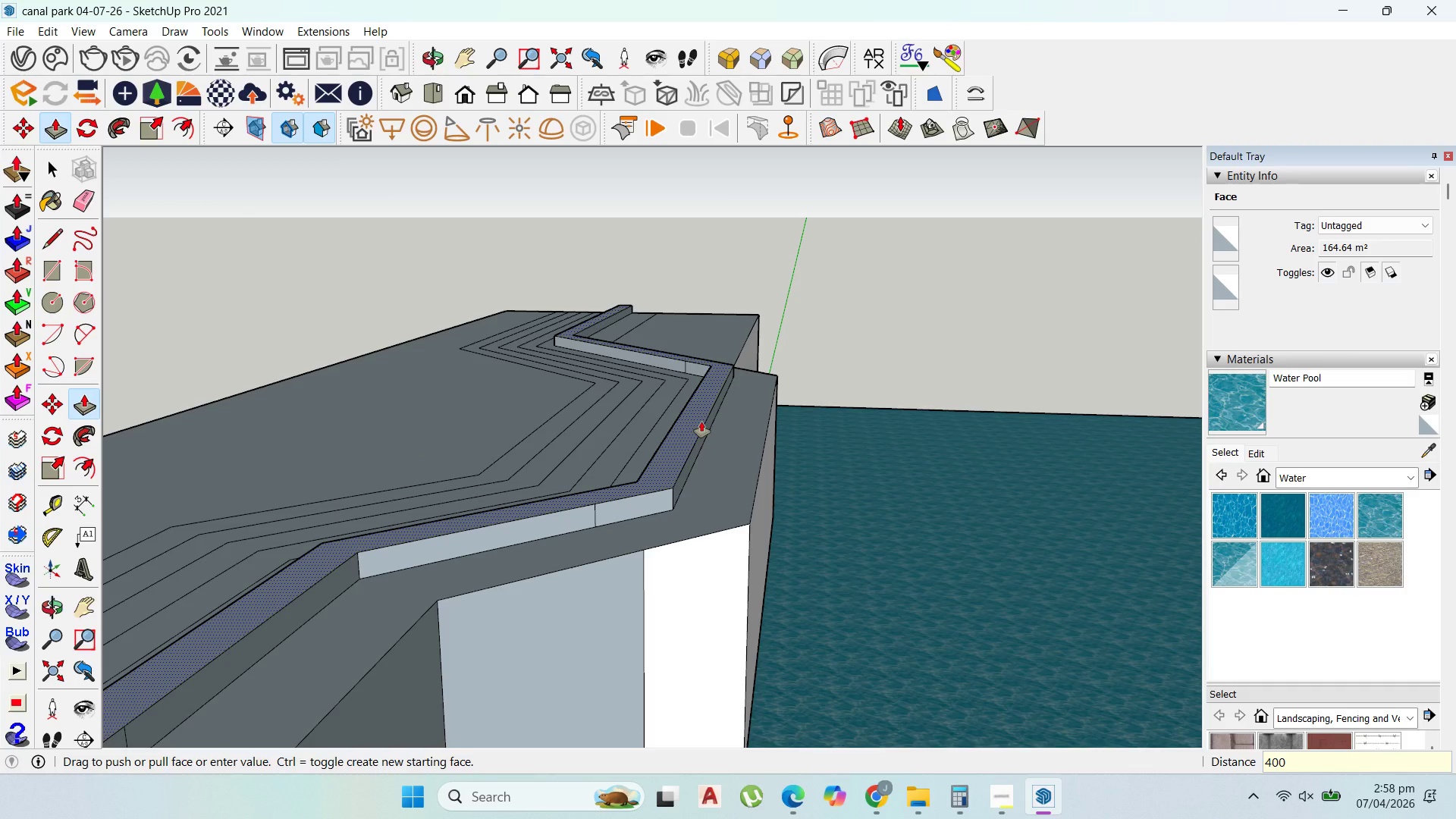 
key(Enter)
 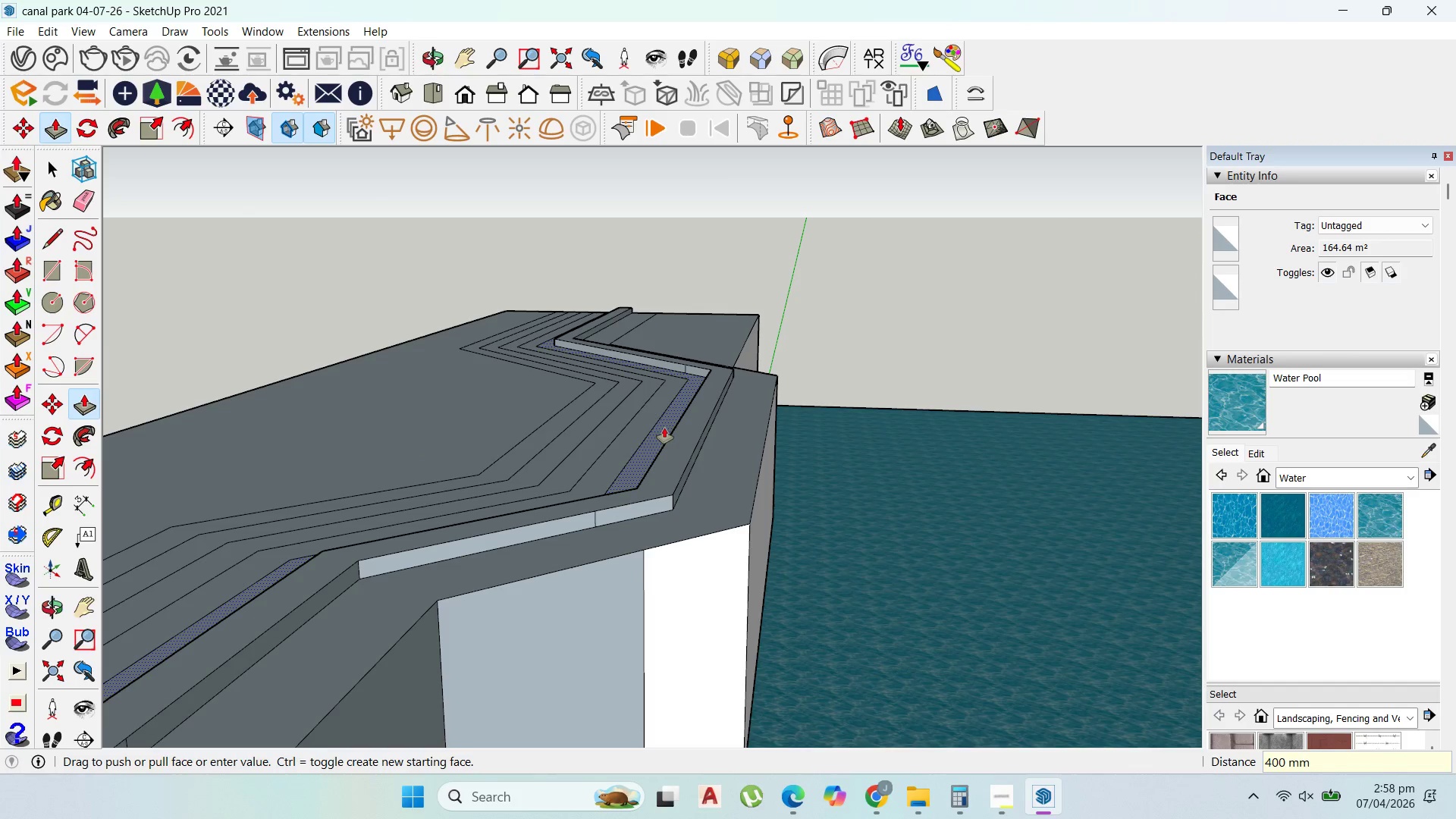 
double_click([664, 428])
 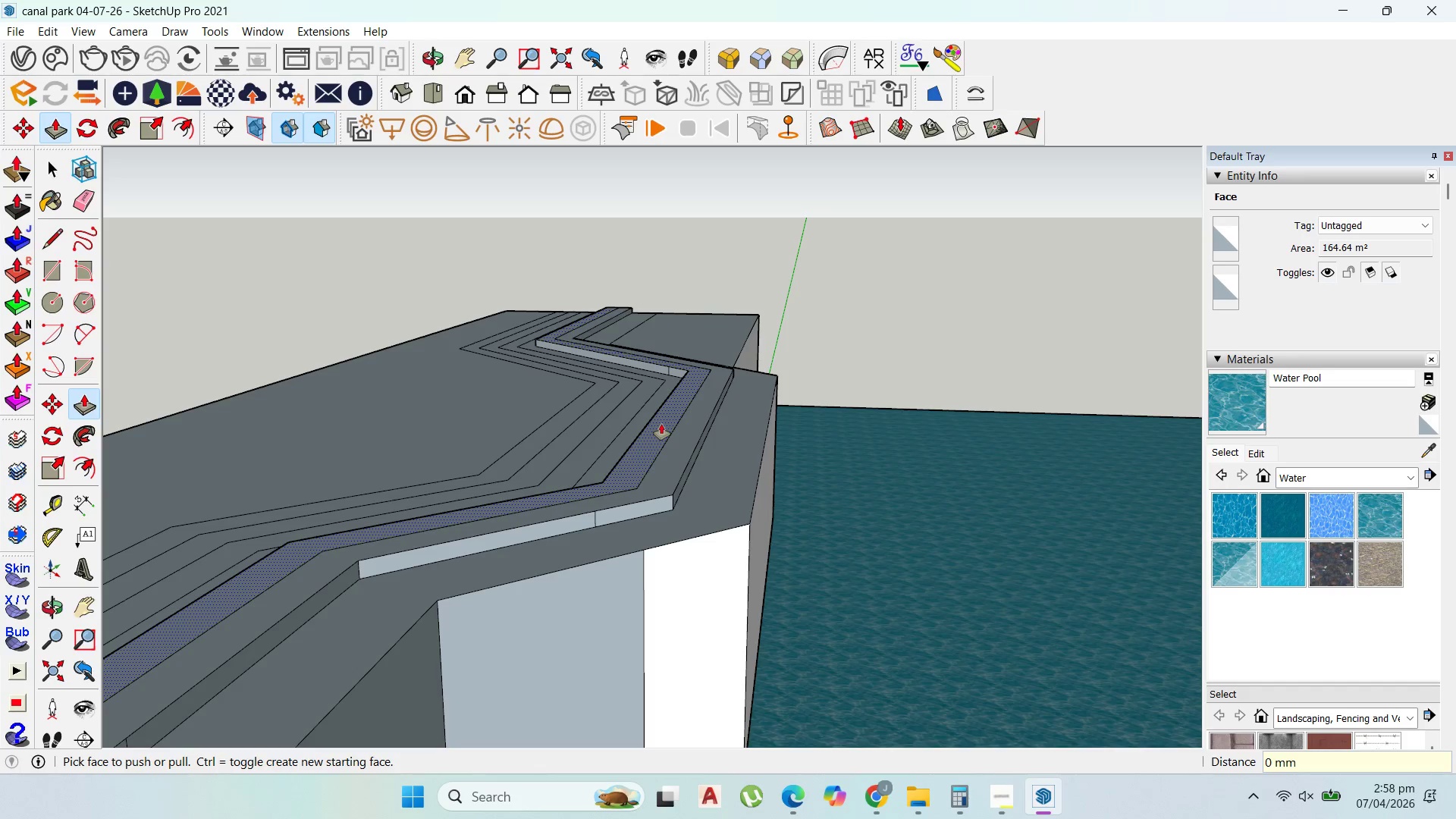 
double_click([661, 424])
 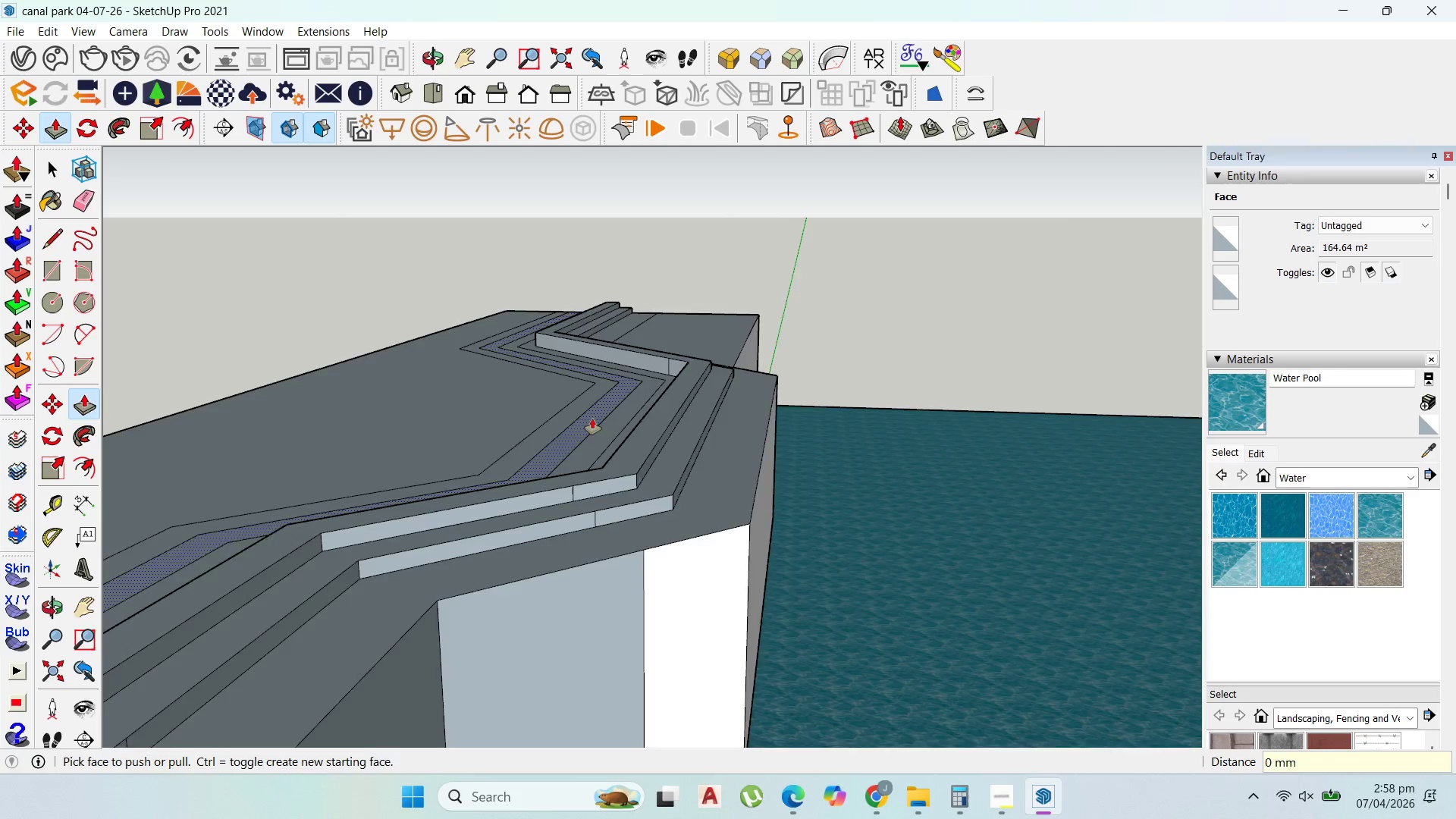 
scroll: coordinate [592, 419], scroll_direction: up, amount: 1.0
 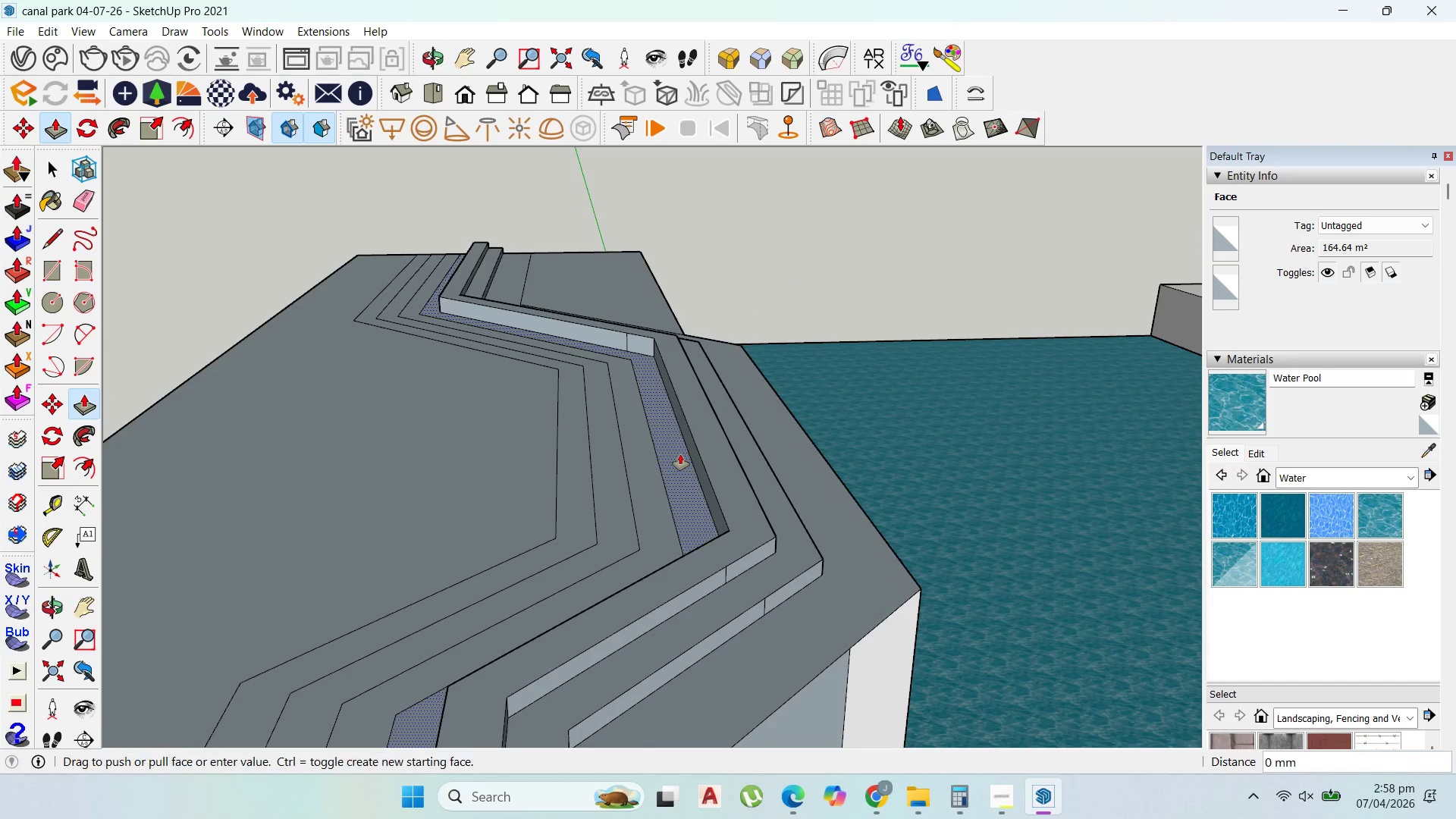 
double_click([680, 454])
 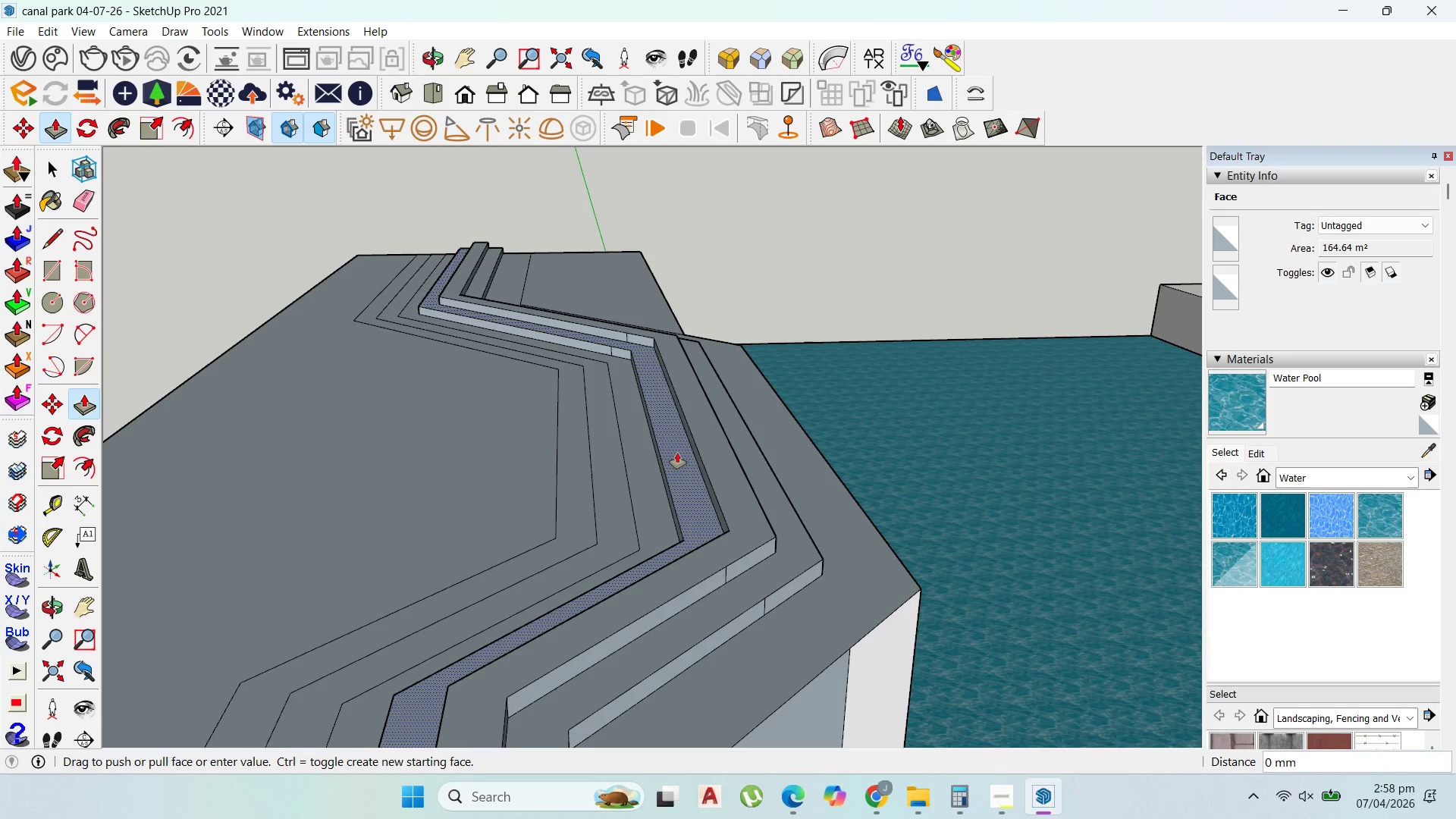 
double_click([677, 453])
 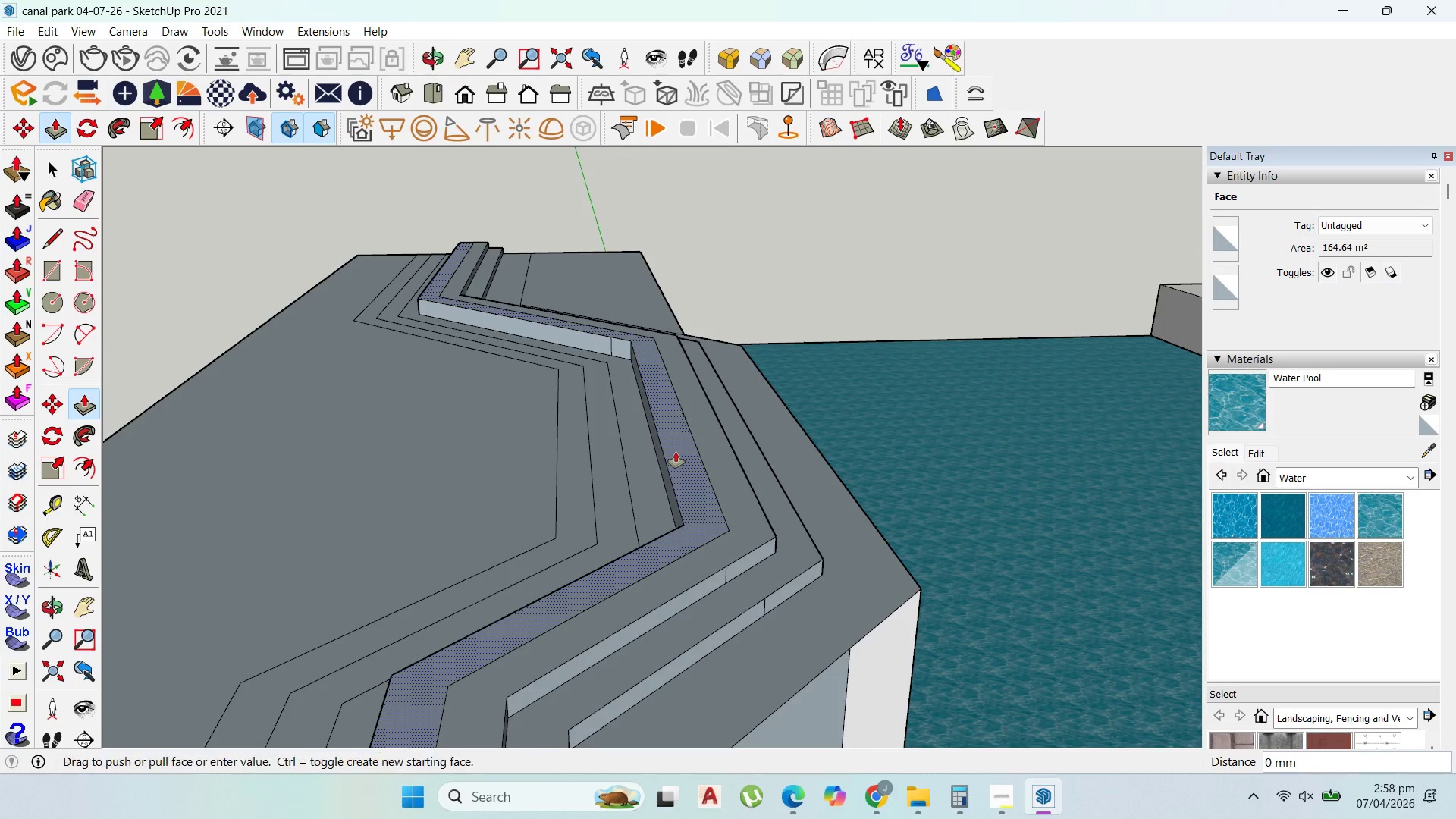 
double_click([676, 452])
 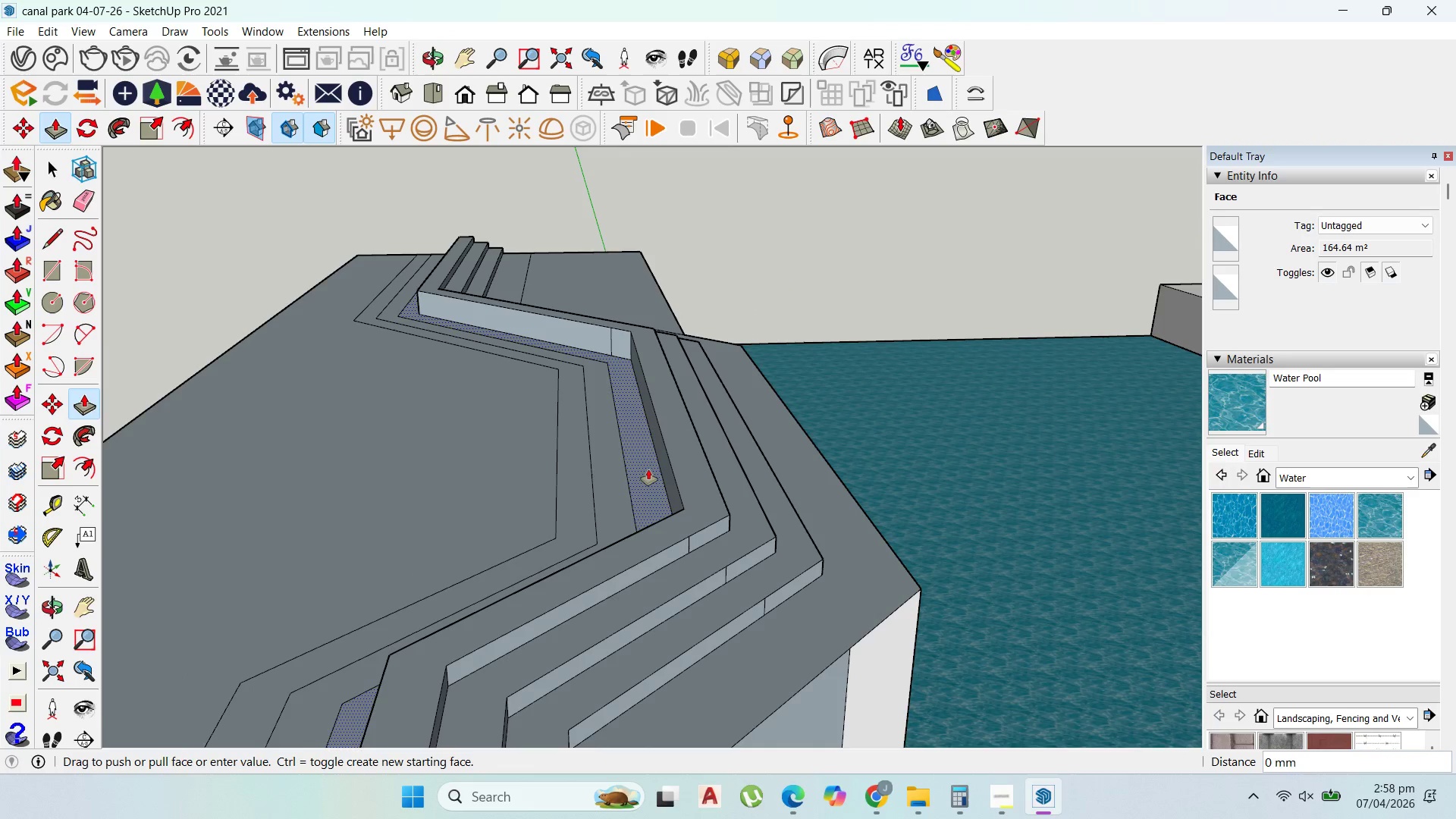 
double_click([648, 469])
 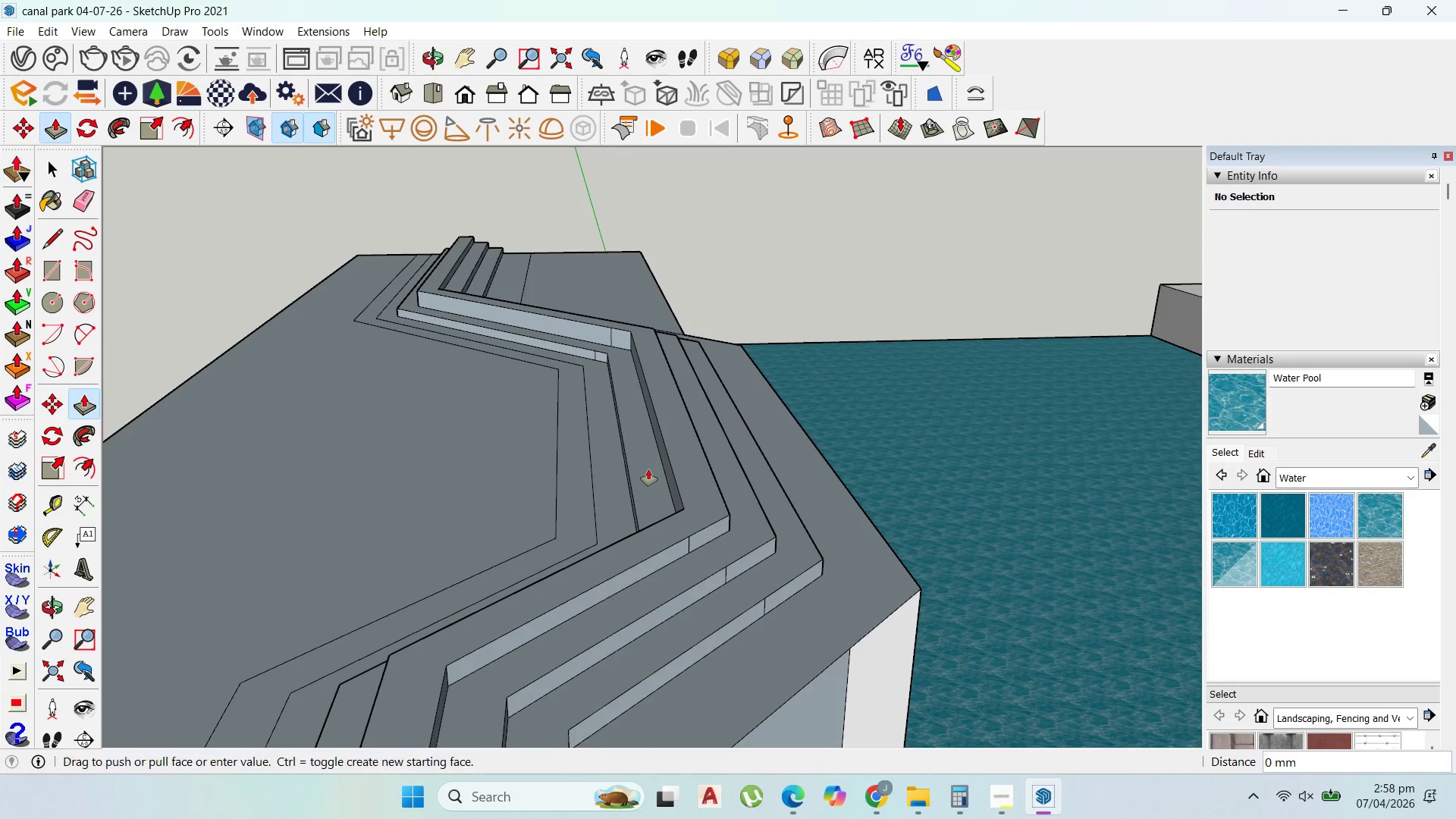 
double_click([648, 469])
 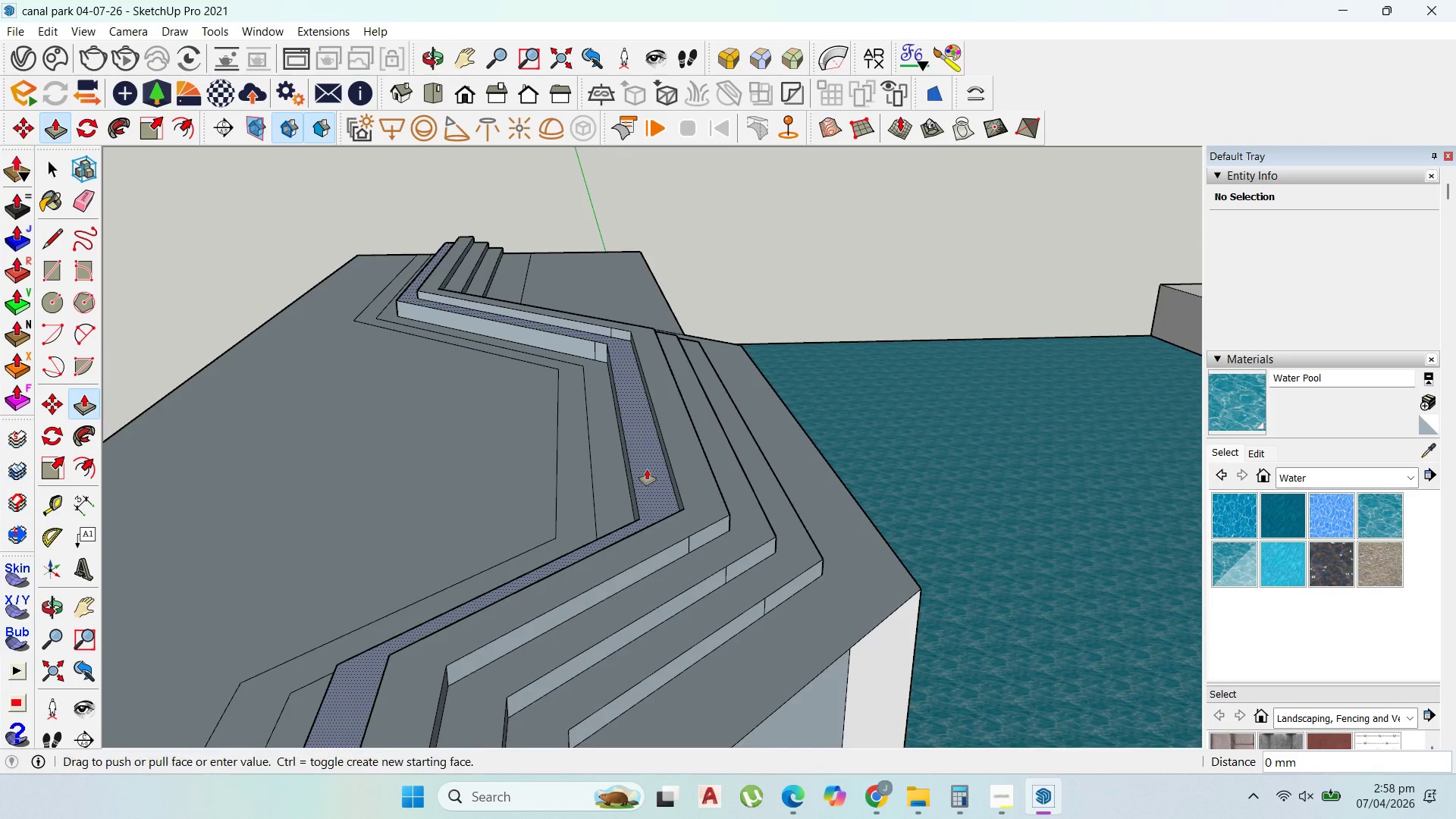 
double_click([647, 469])
 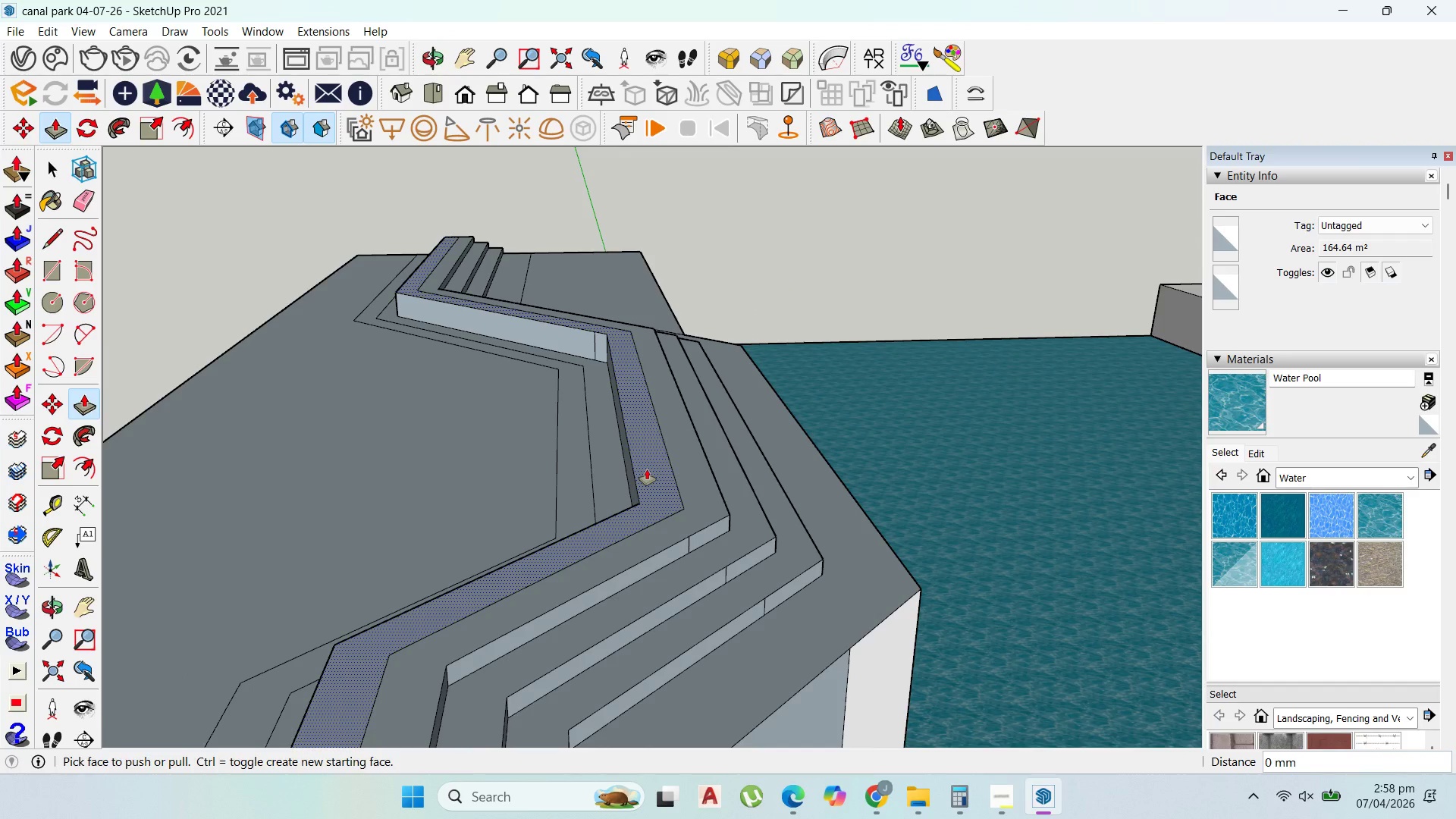 
triple_click([647, 469])
 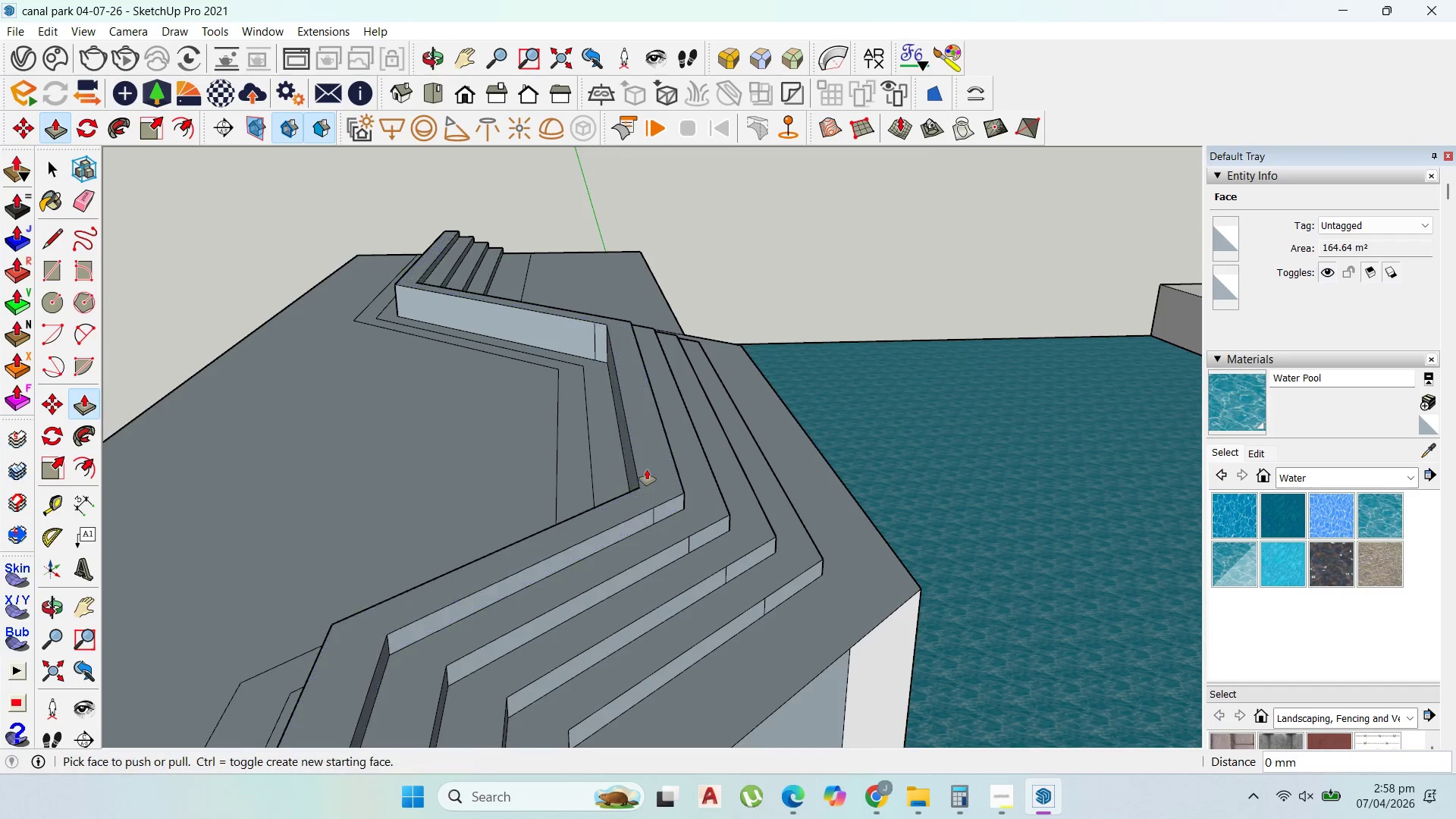 
triple_click([647, 469])
 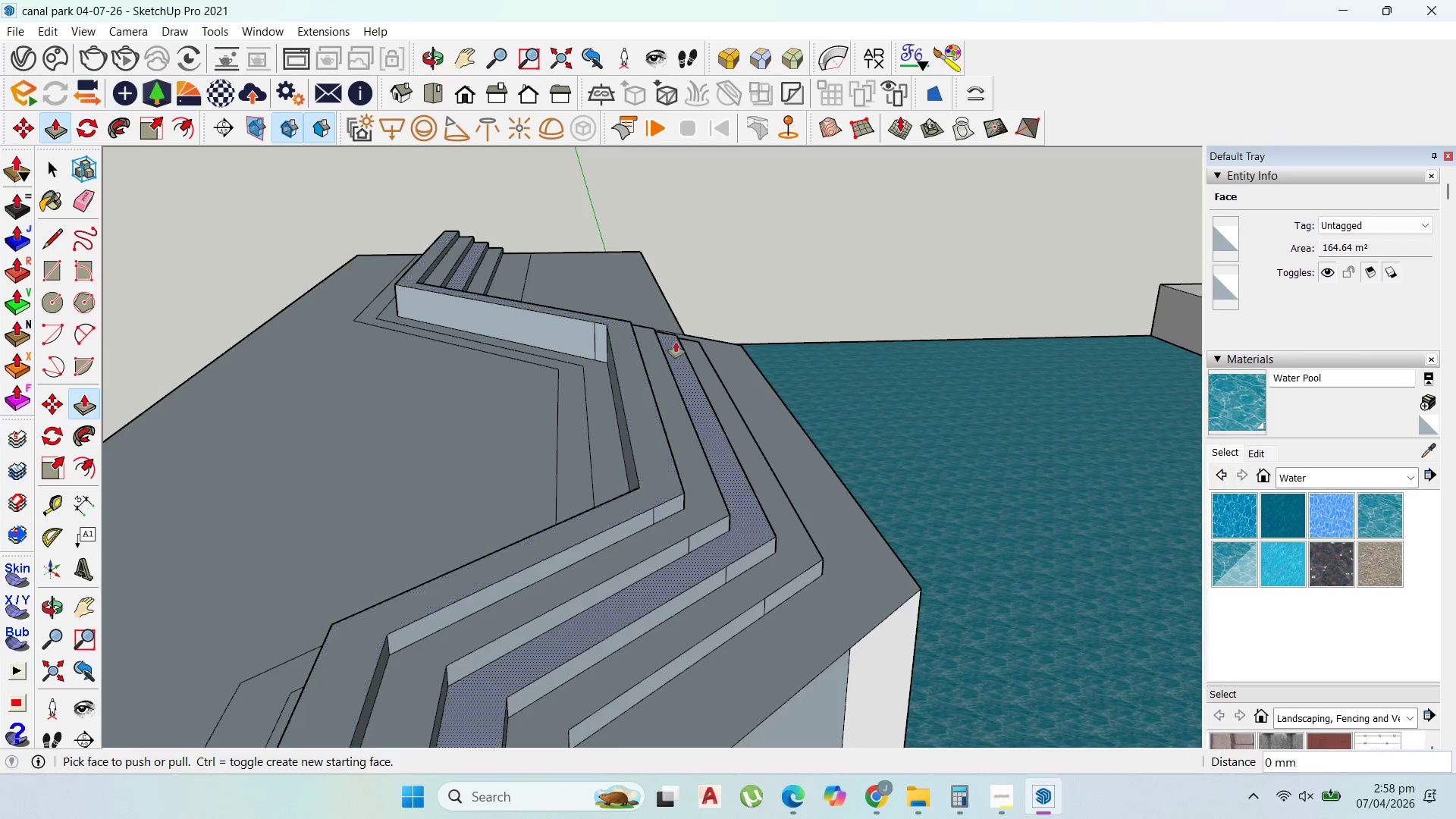 
scroll: coordinate [699, 332], scroll_direction: down, amount: 7.0
 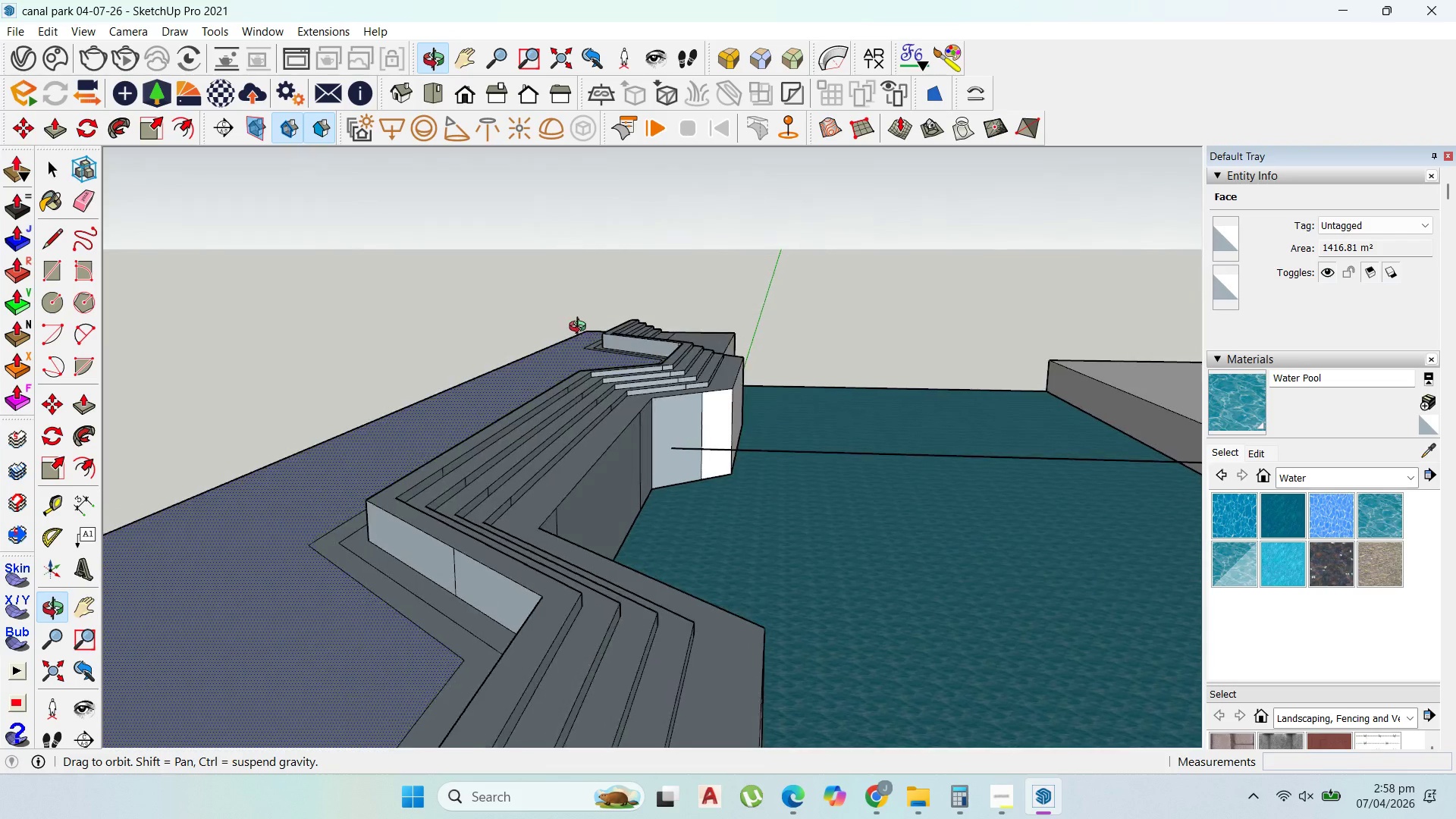 
double_click([655, 358])
 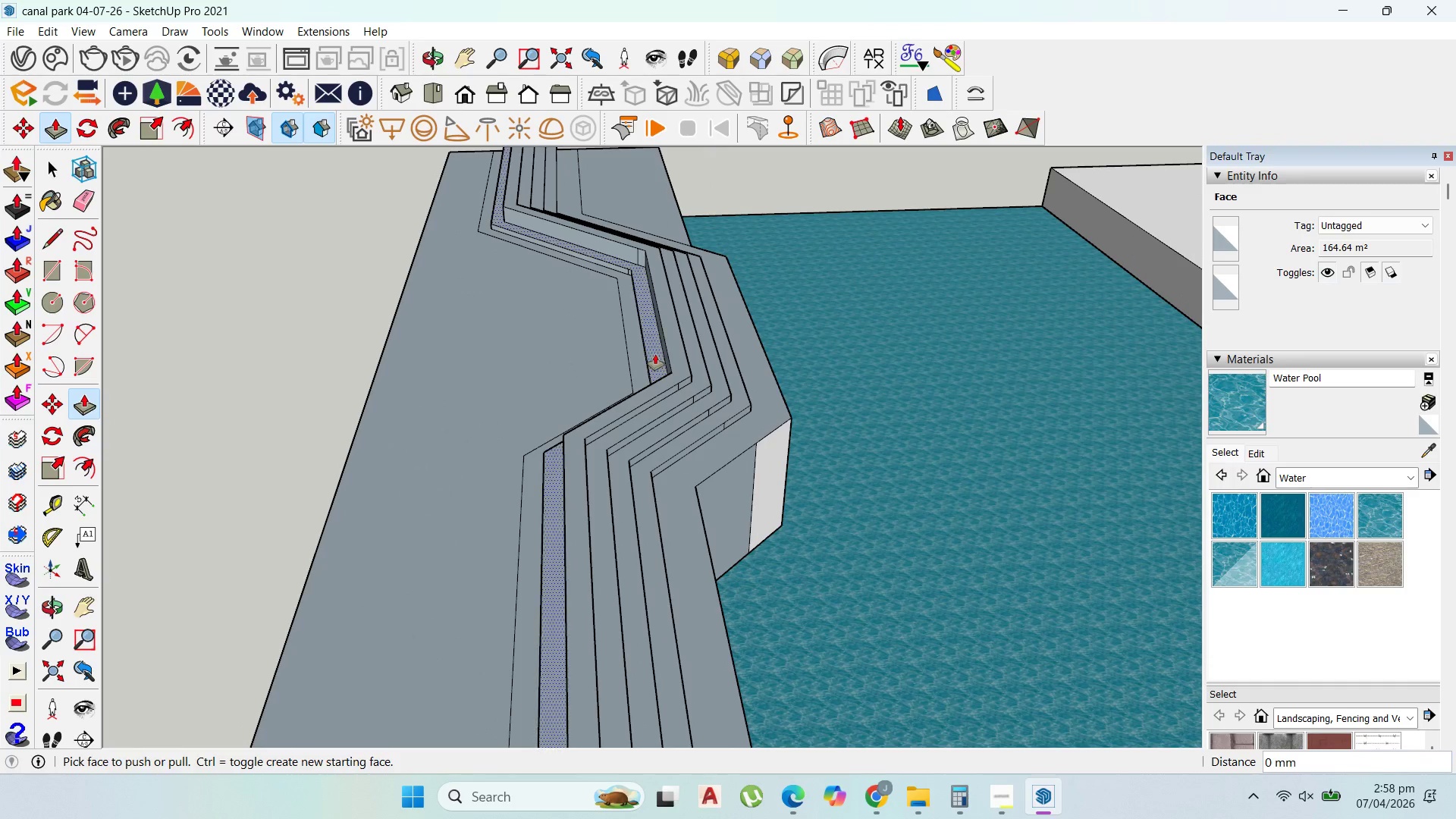 
scroll: coordinate [655, 364], scroll_direction: up, amount: 4.0
 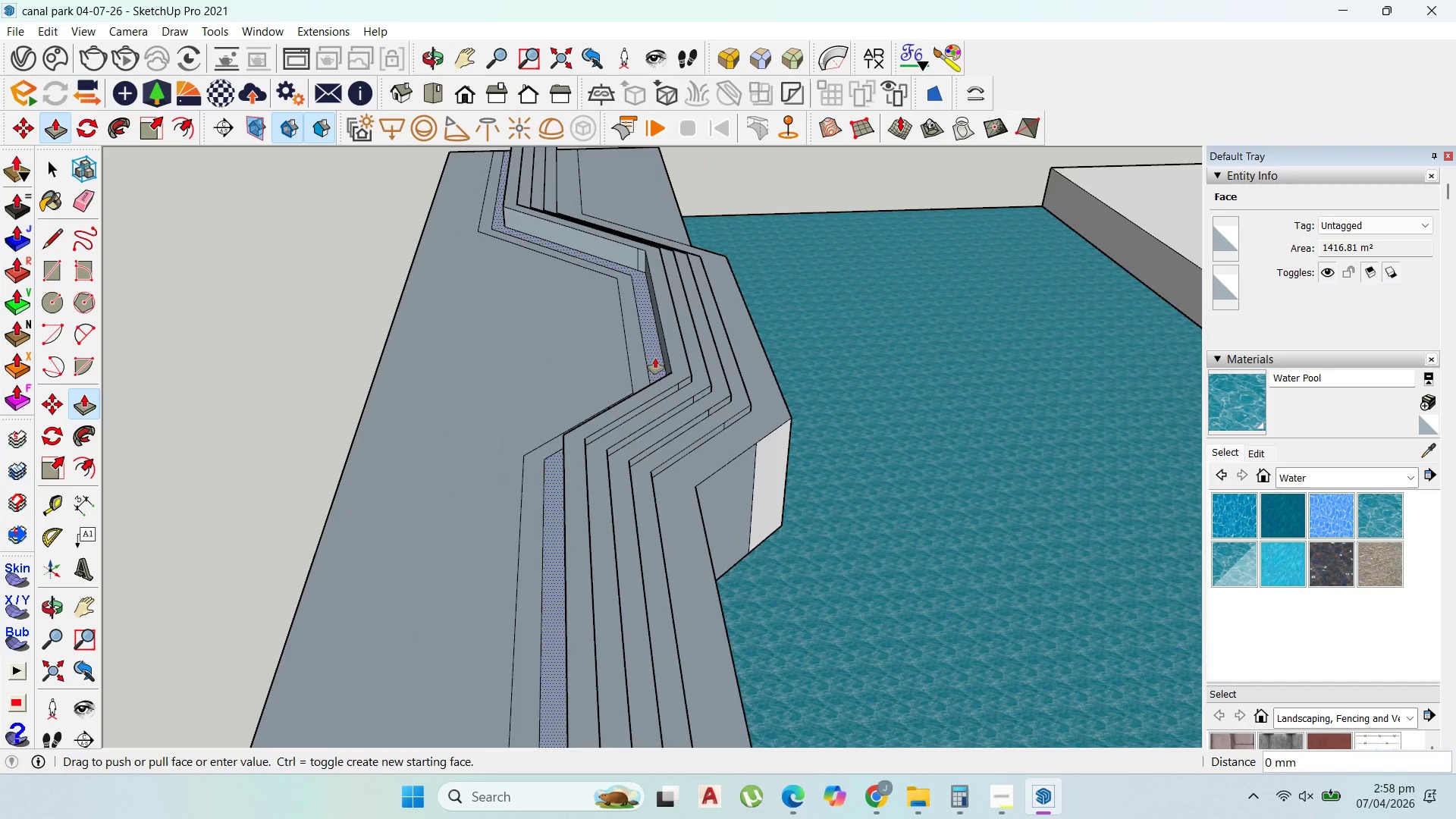 
triple_click([655, 354])
 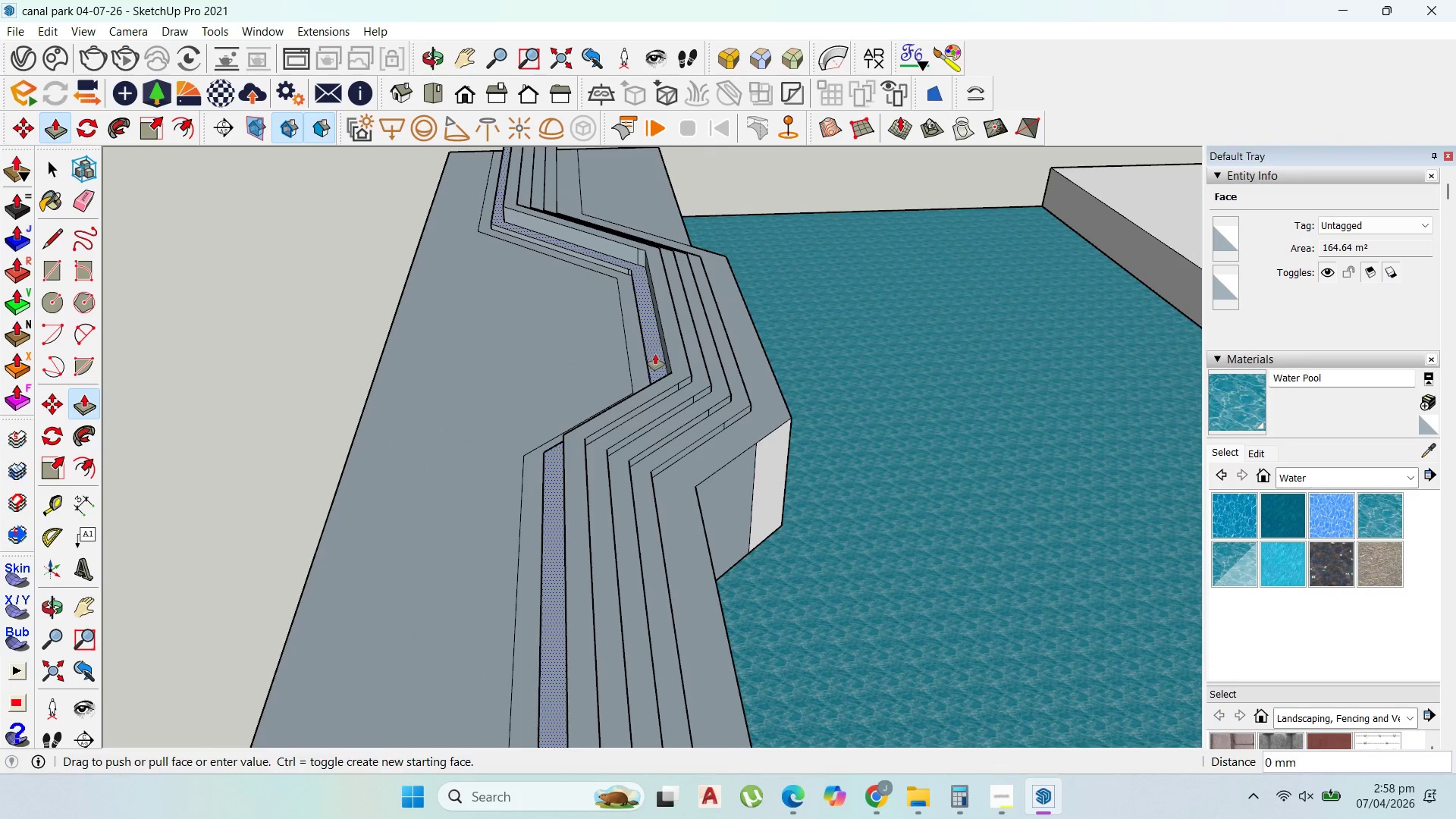 
triple_click([655, 354])
 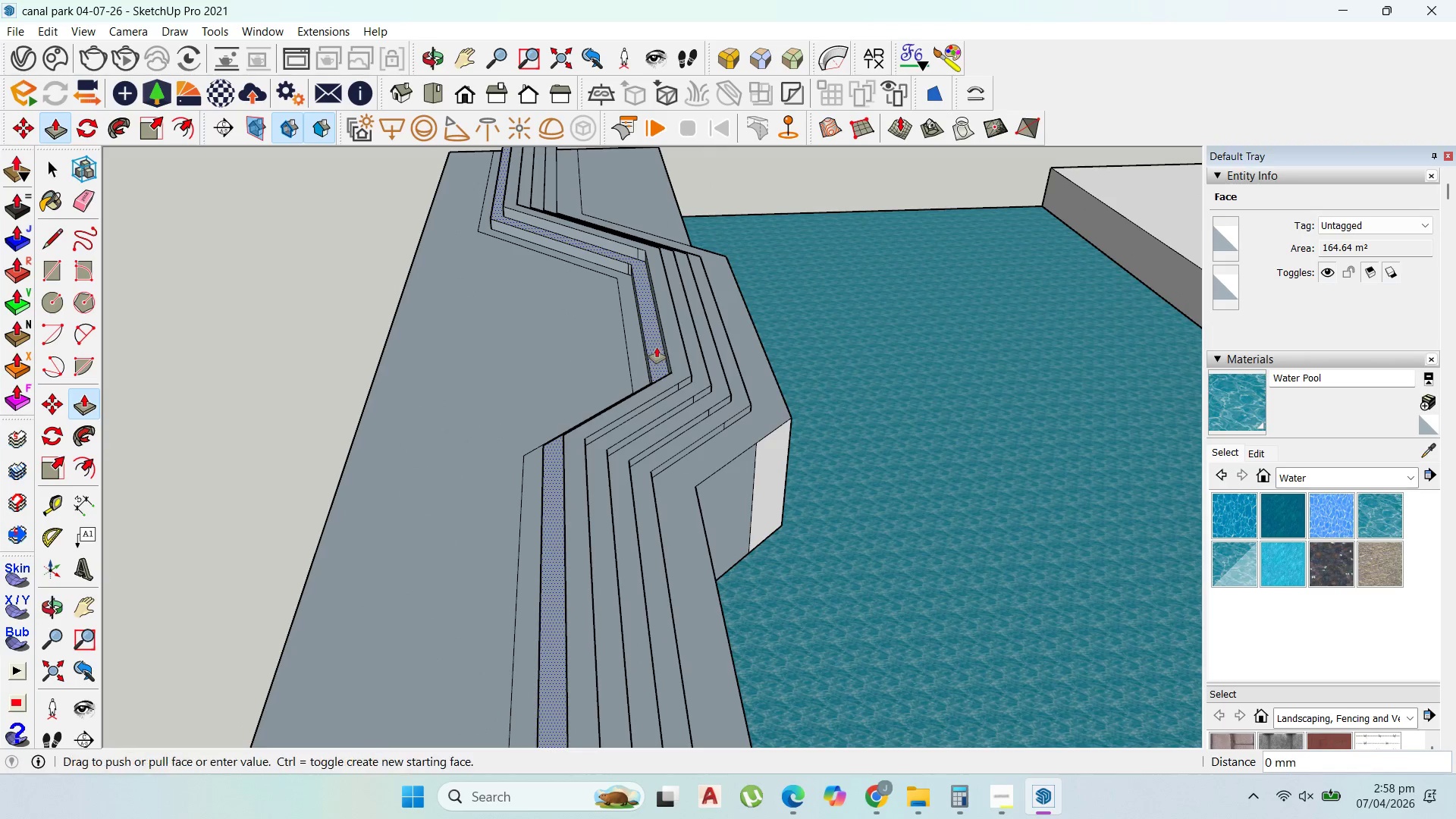 
double_click([657, 347])
 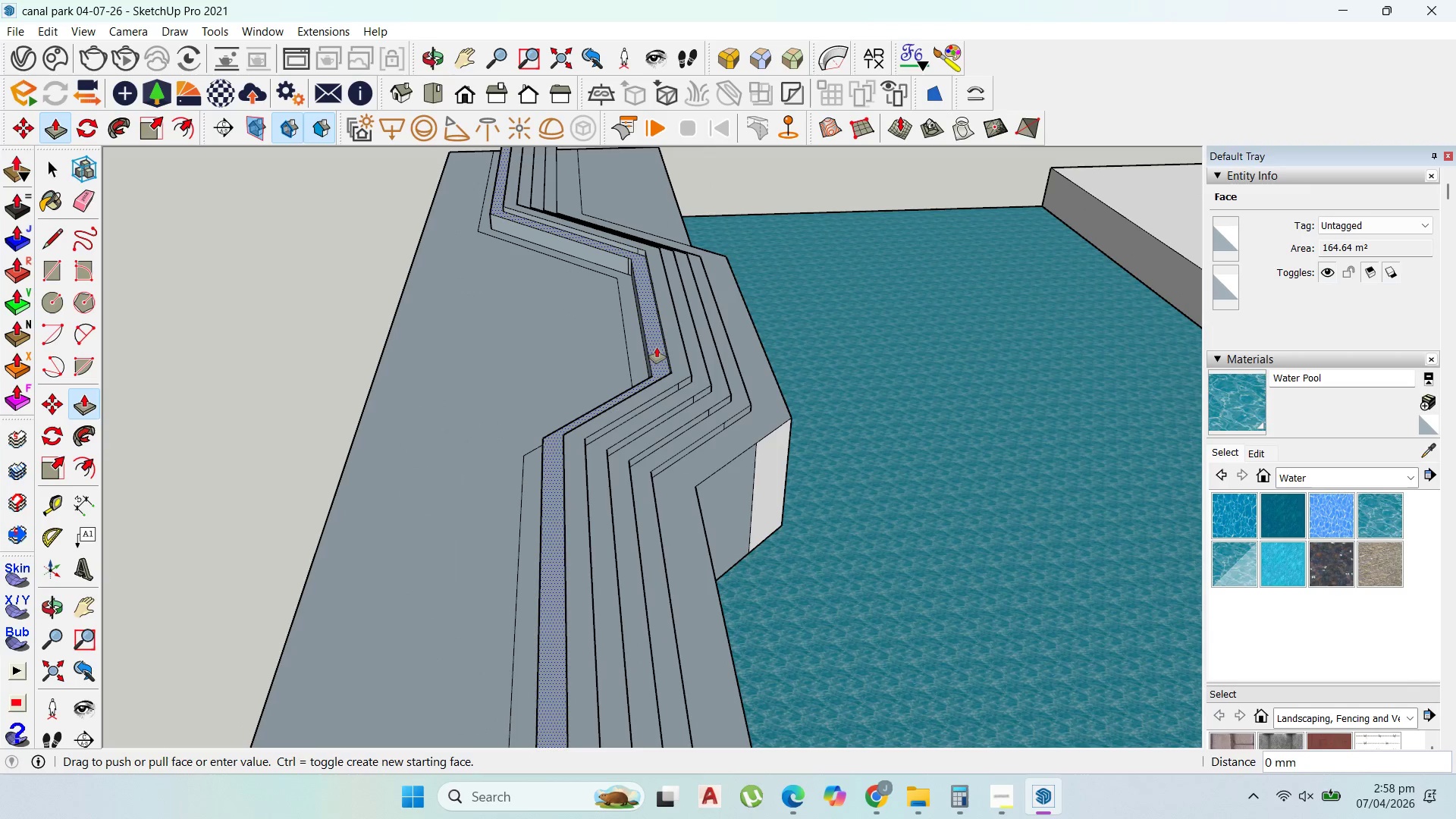 
triple_click([657, 347])
 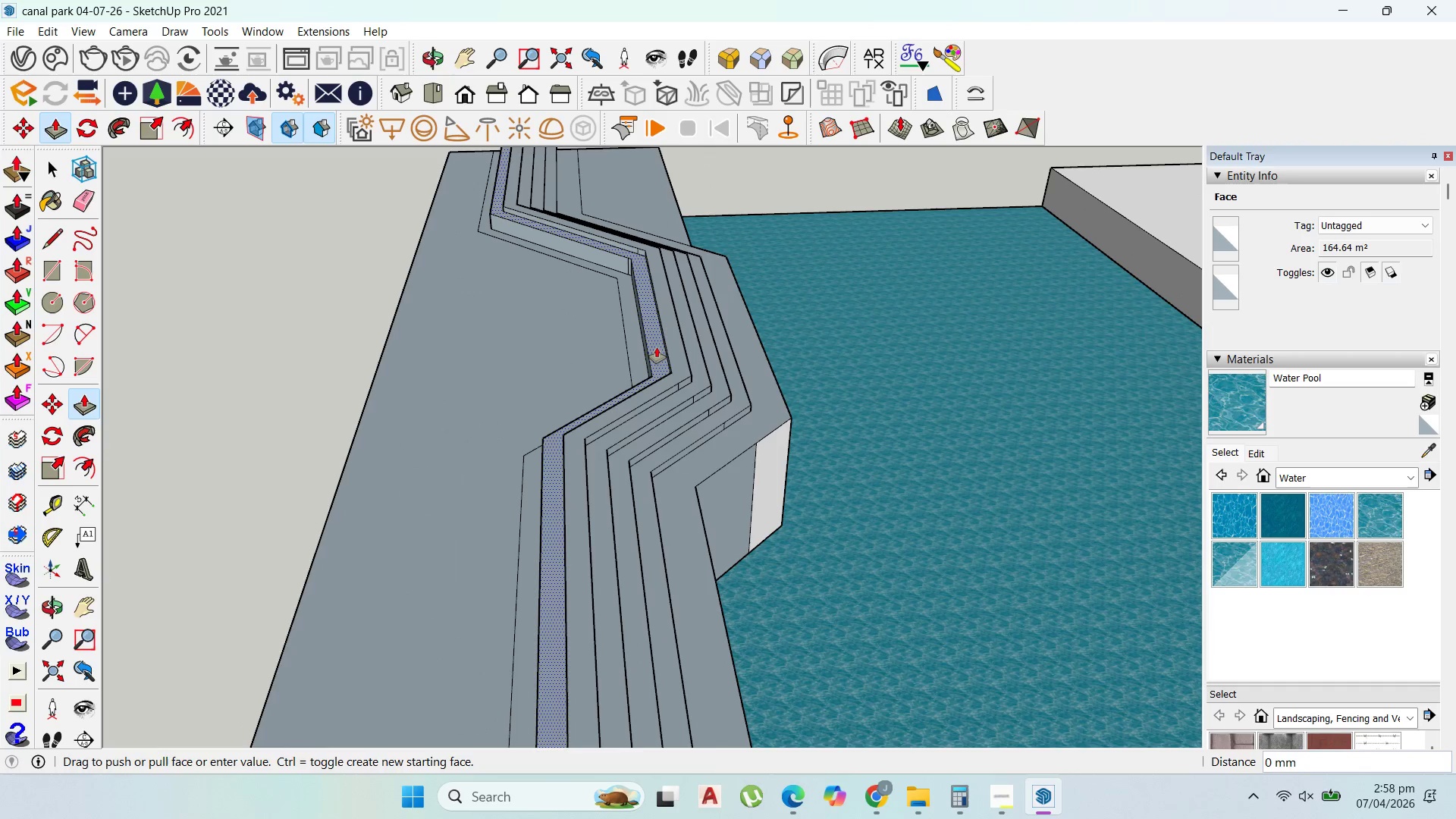 
double_click([657, 347])
 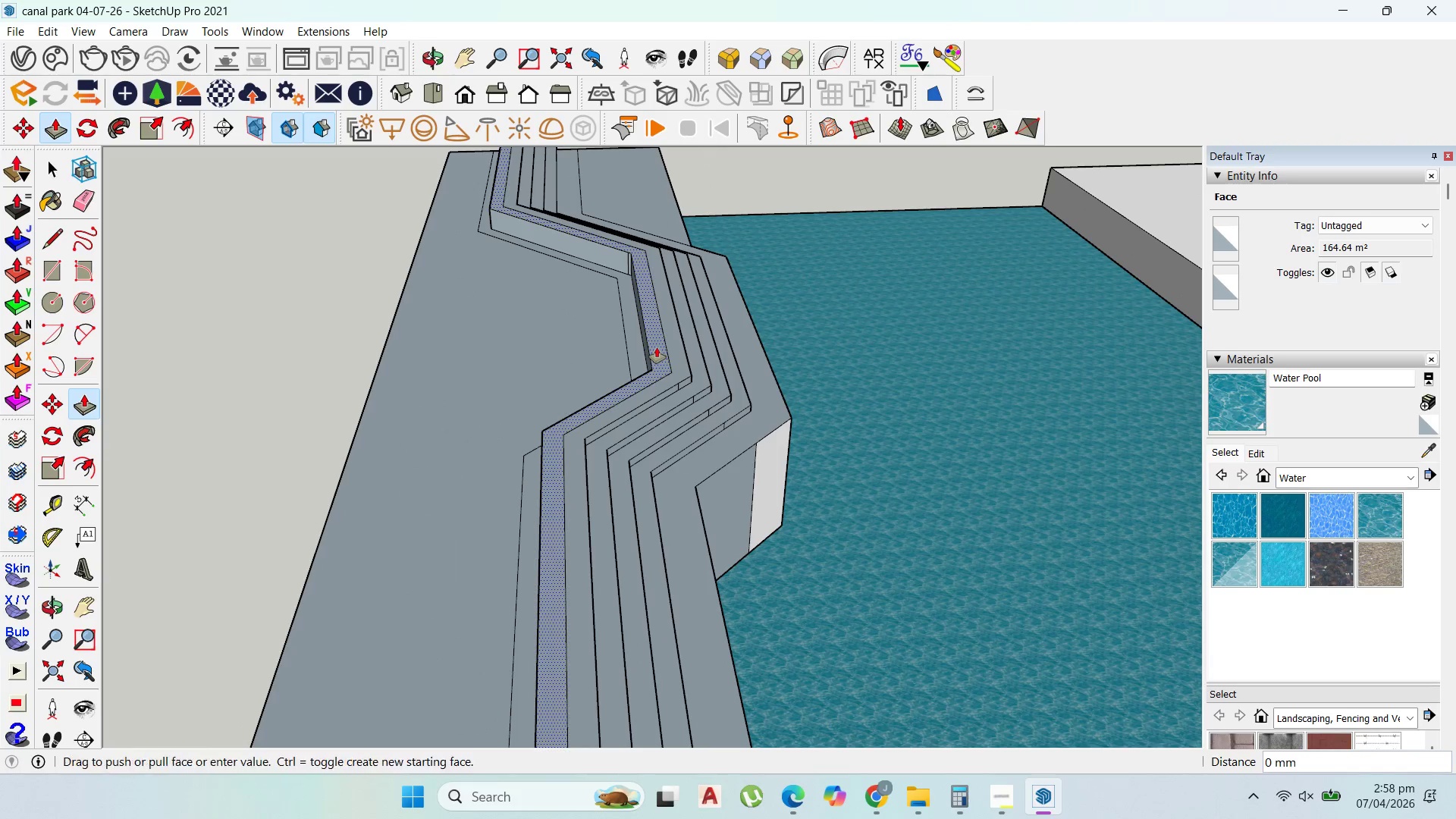 
double_click([657, 347])
 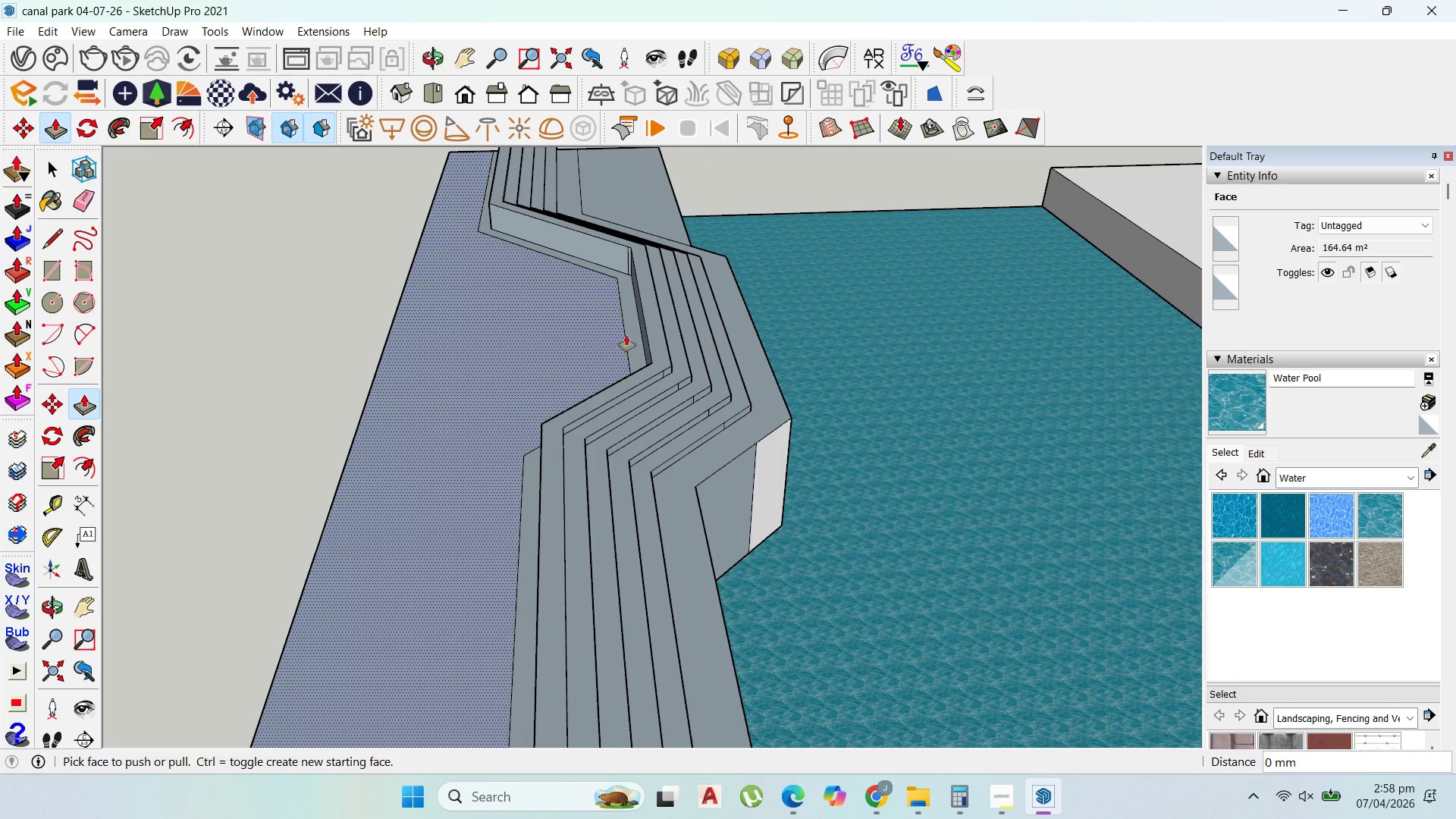 
double_click([637, 331])
 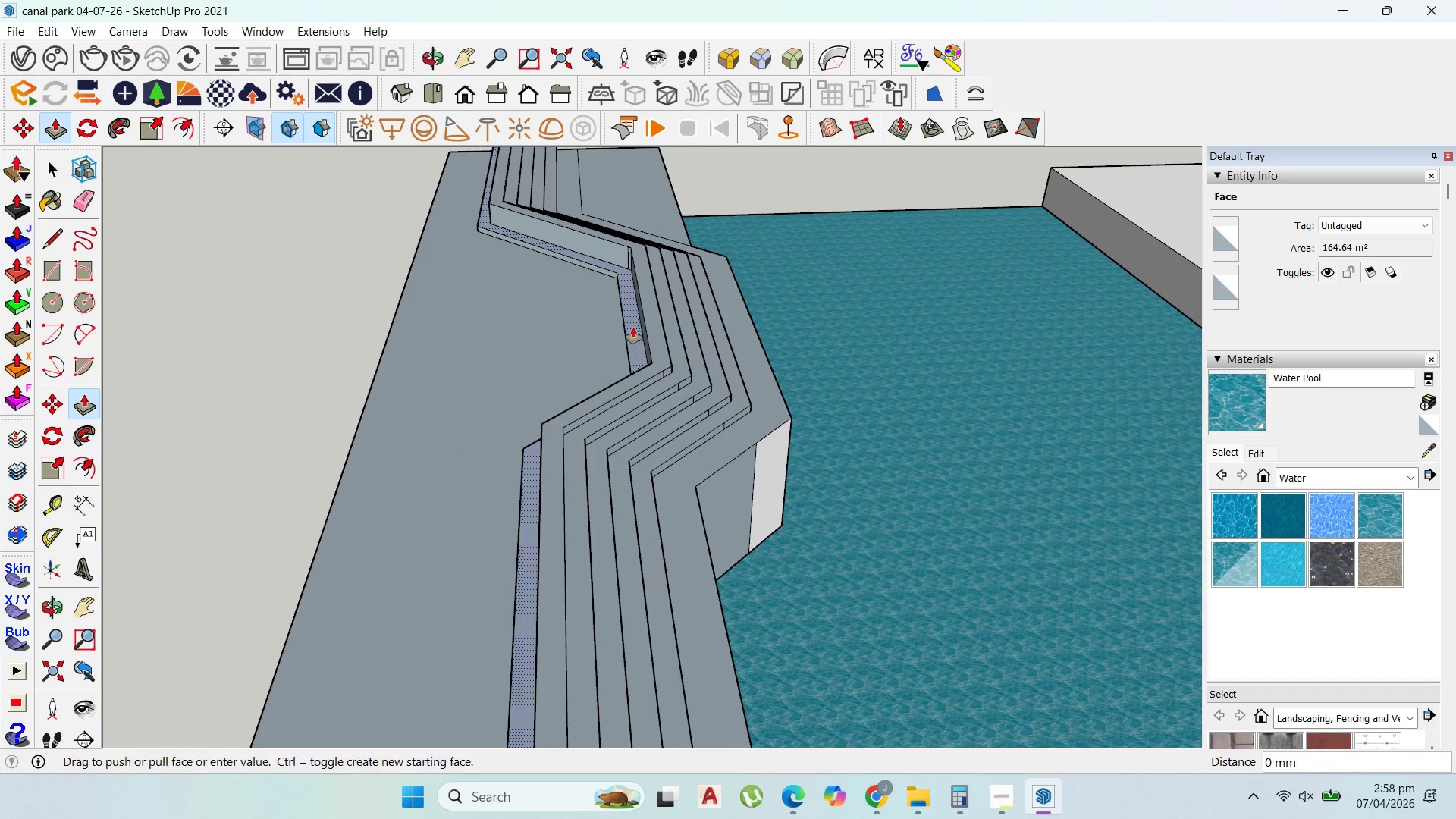 
double_click([633, 328])
 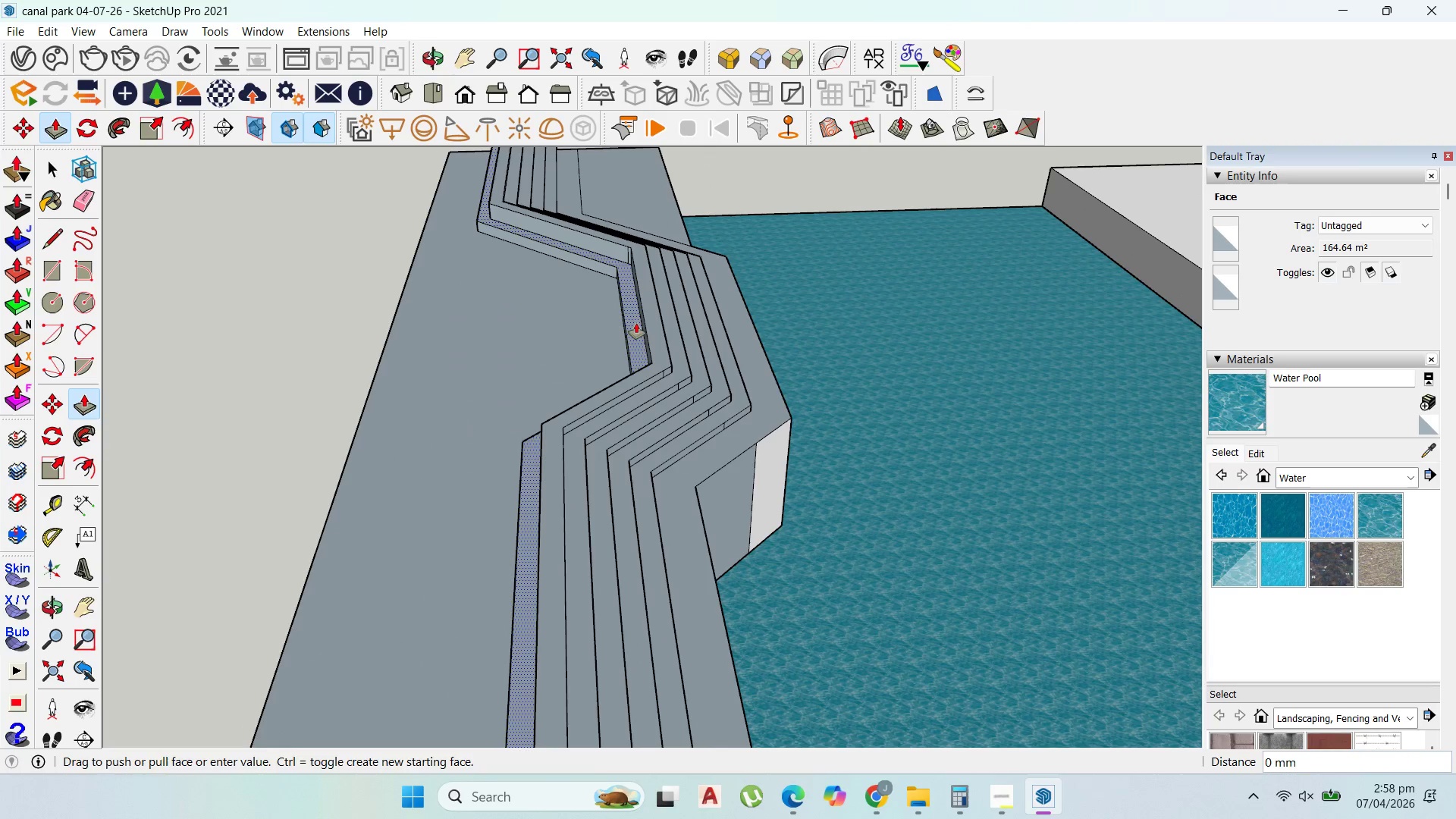 
double_click([636, 323])
 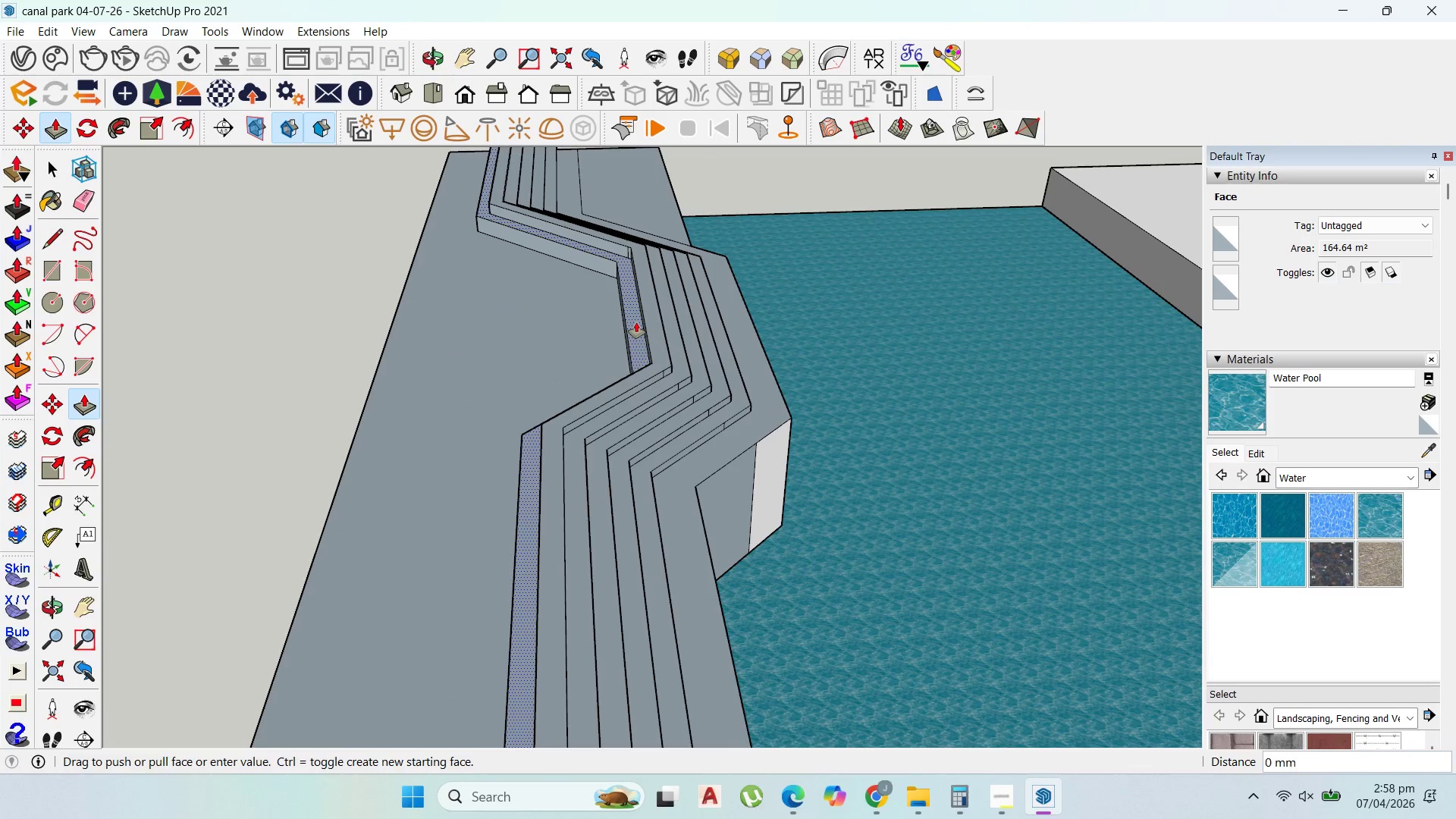 
double_click([636, 322])
 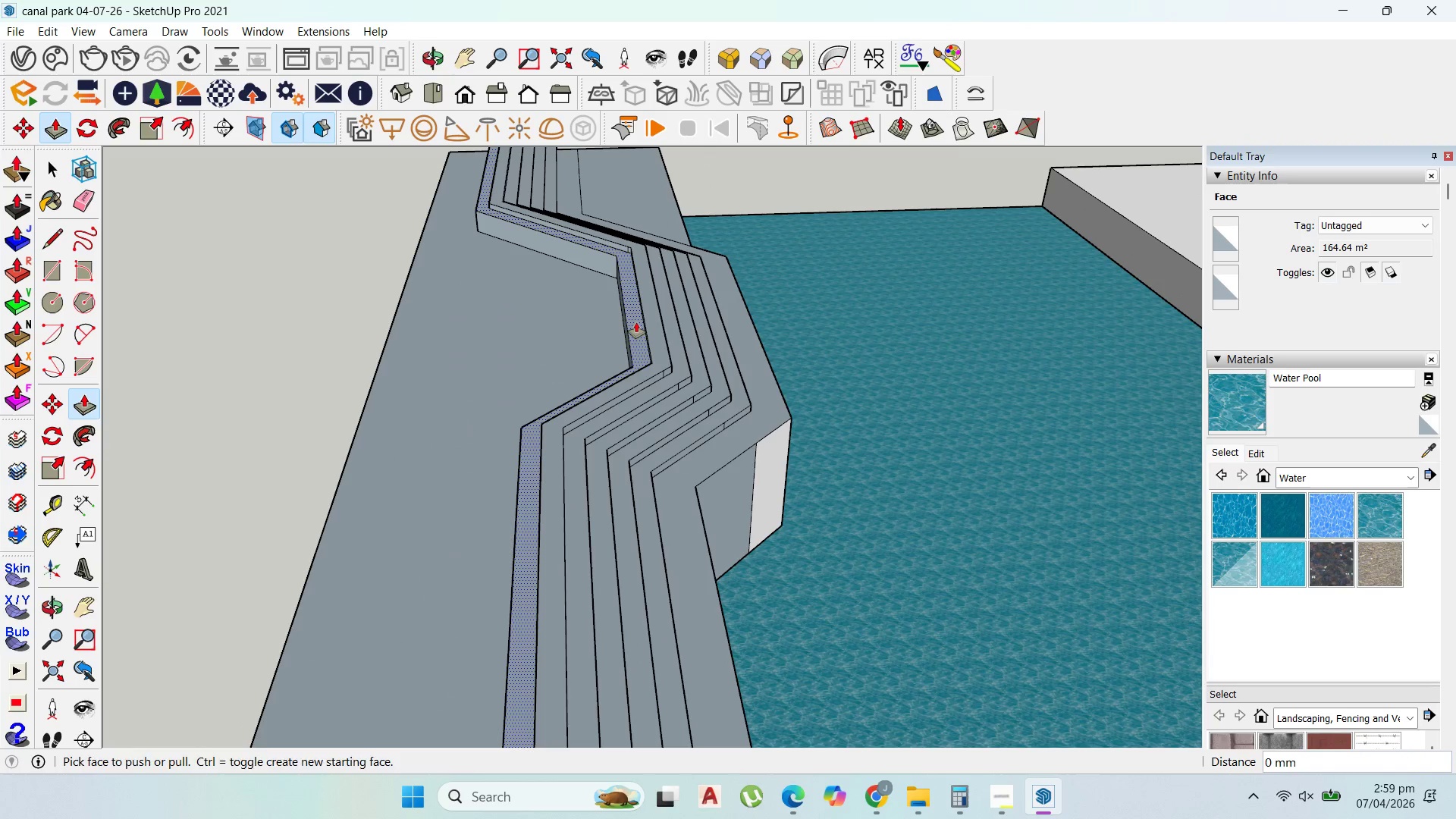 
triple_click([636, 322])
 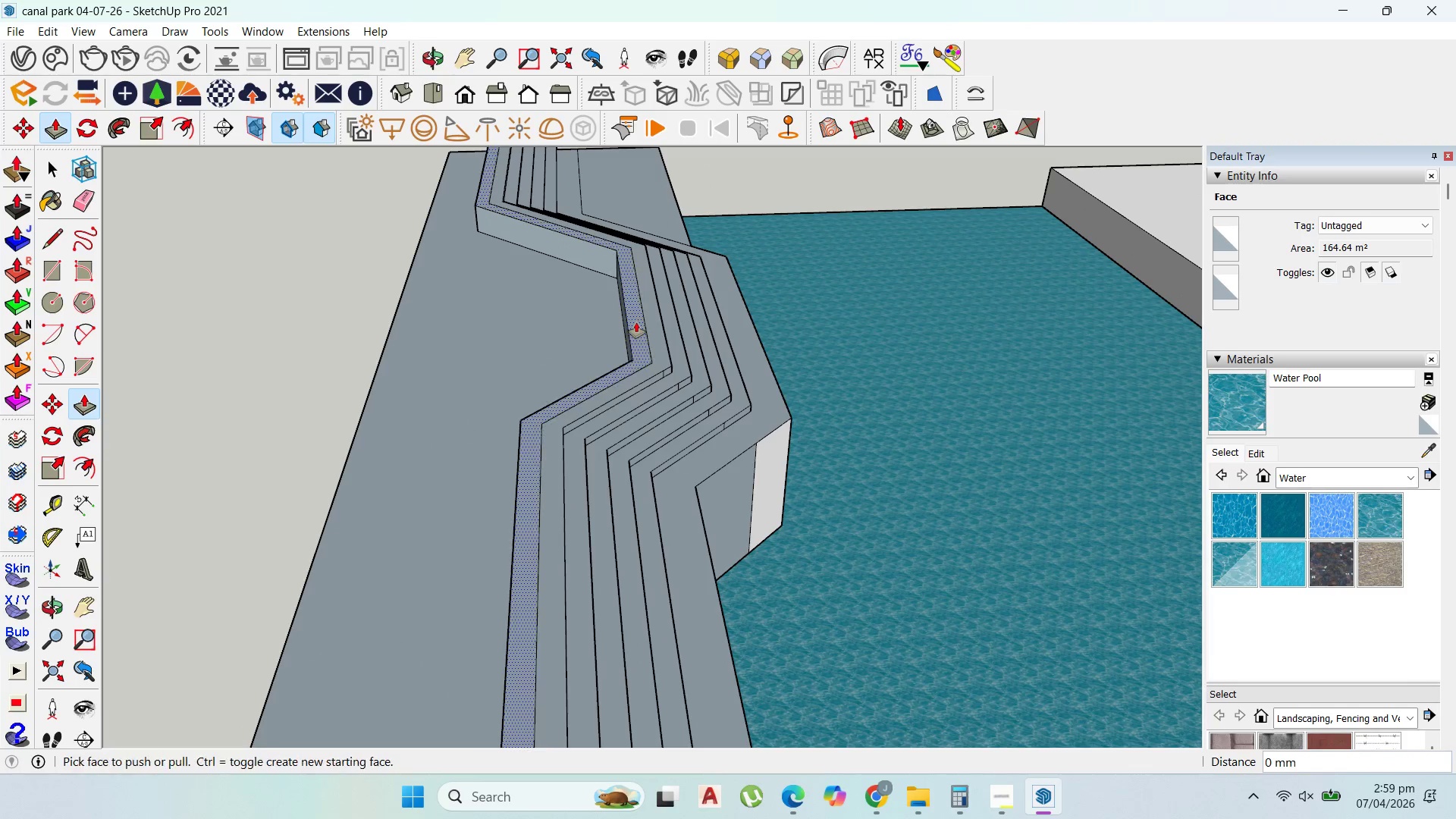 
triple_click([636, 322])
 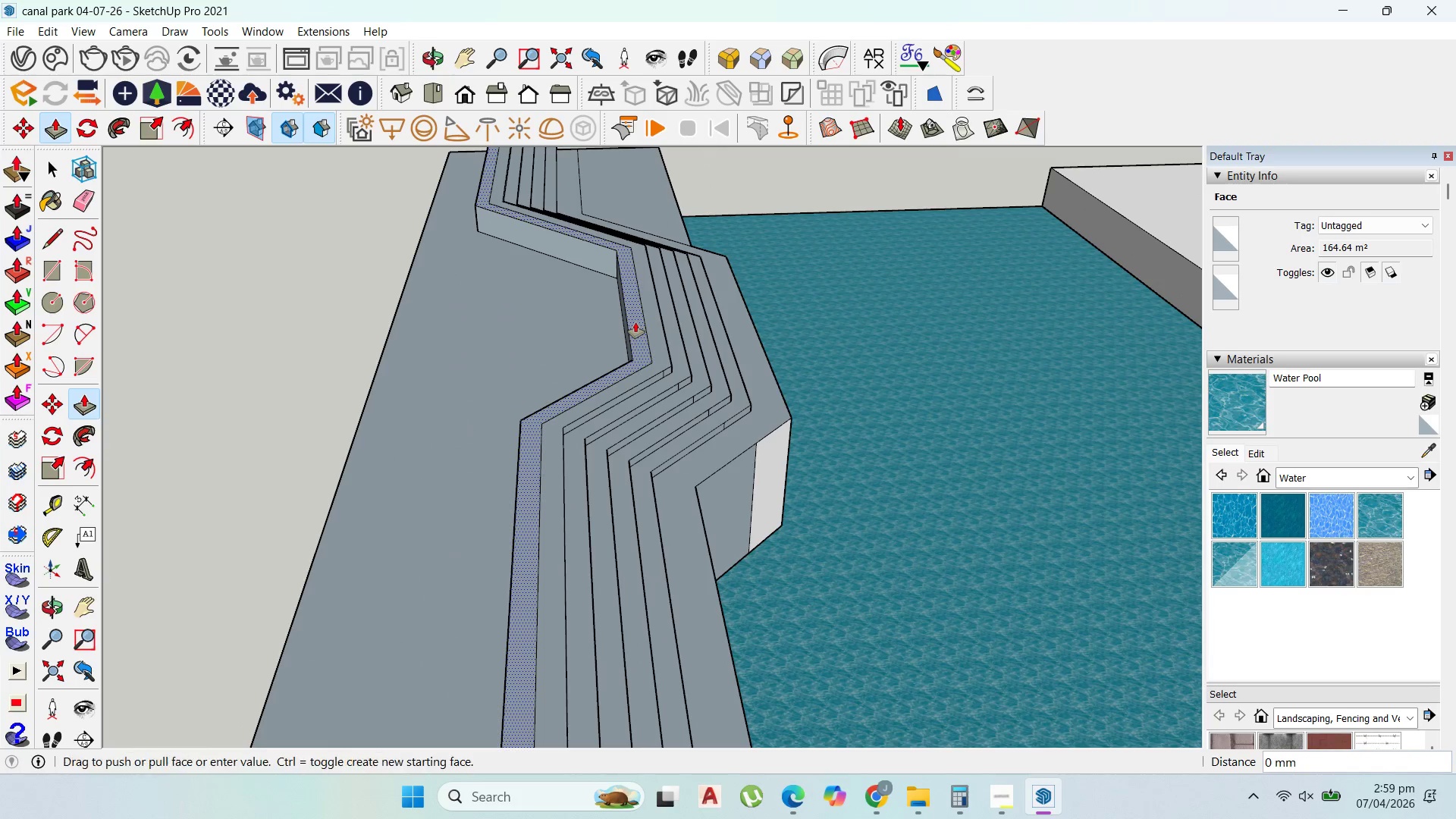 
double_click([635, 322])
 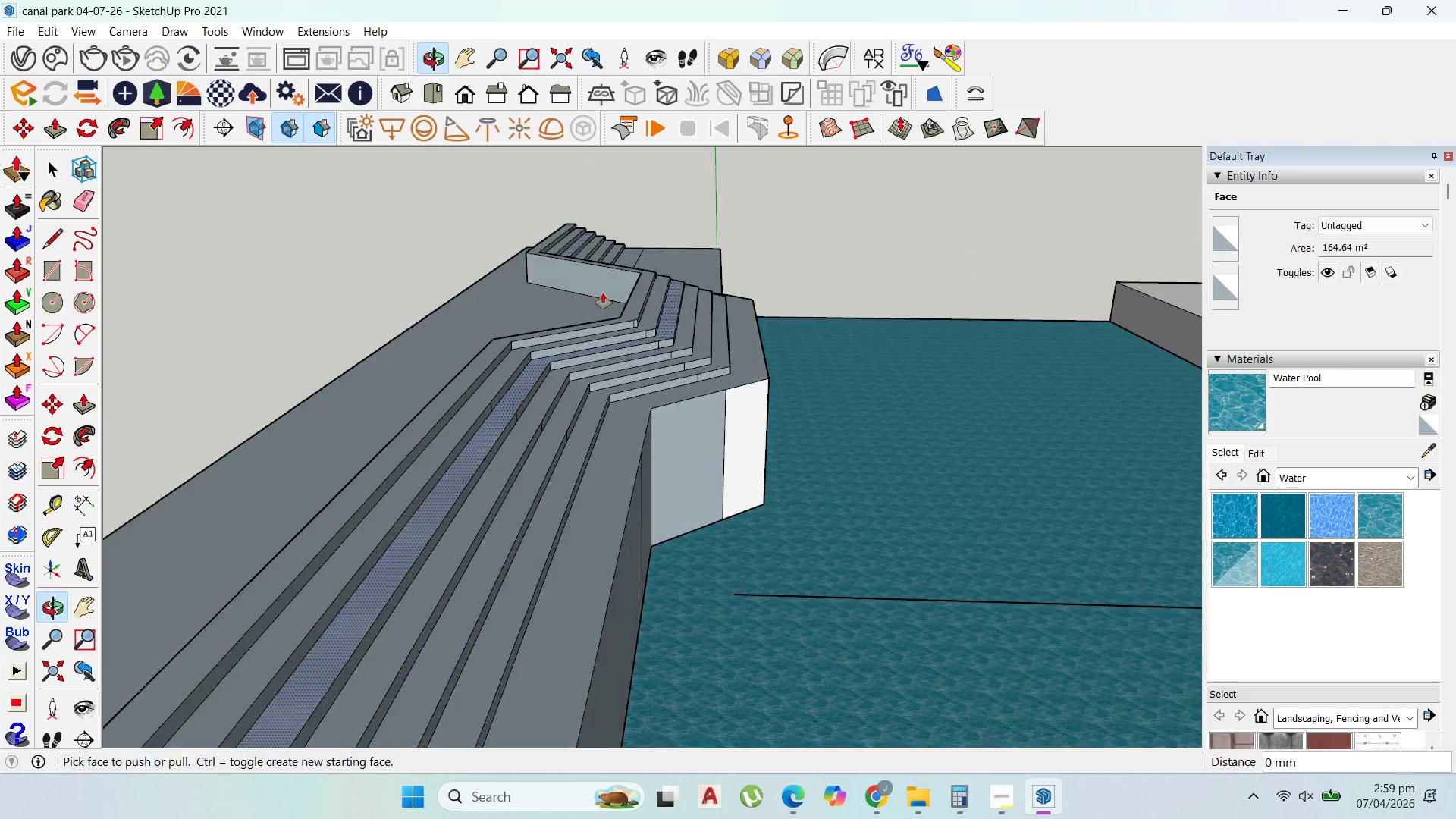 
scroll: coordinate [629, 297], scroll_direction: down, amount: 4.0
 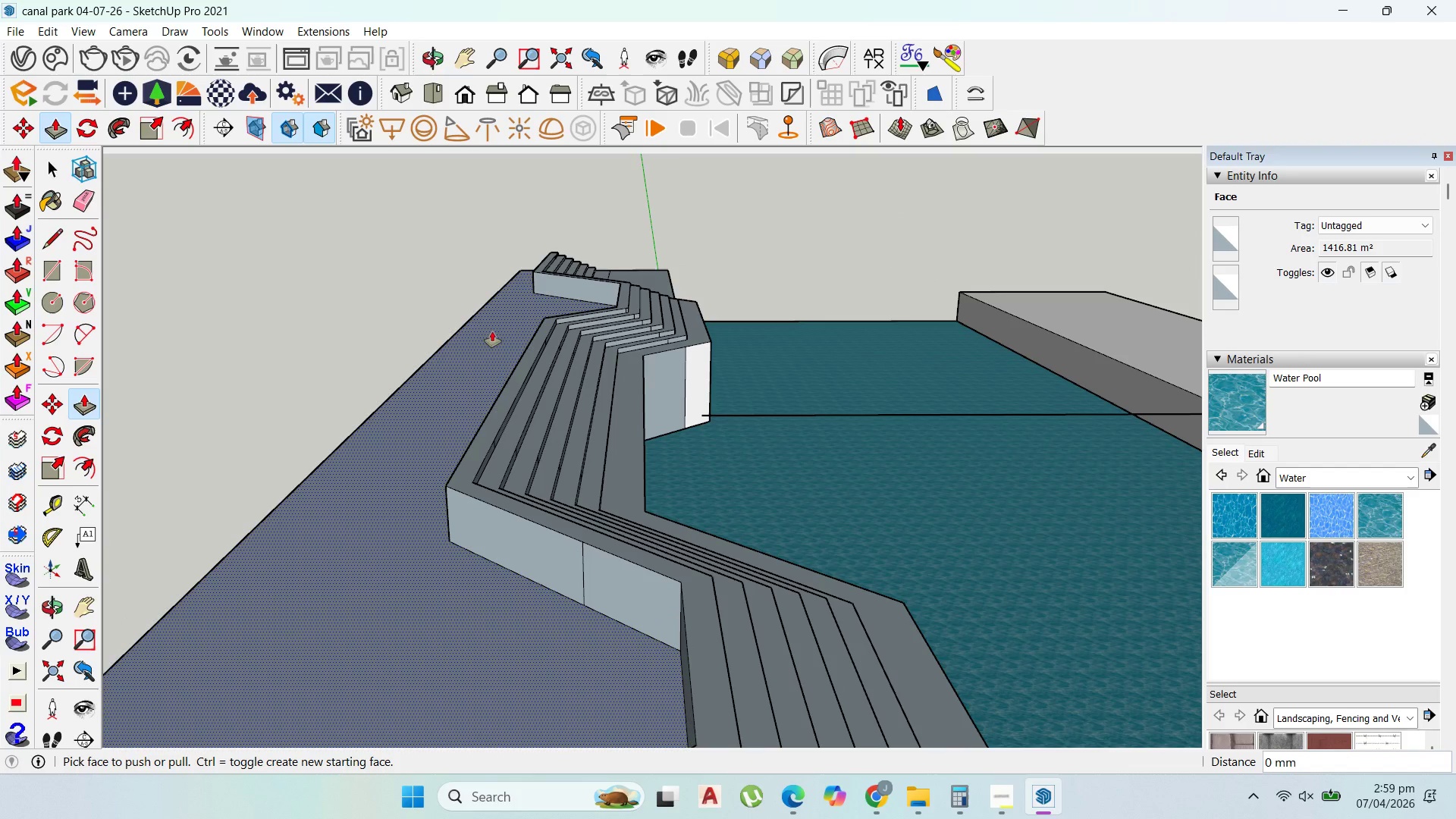 
double_click([492, 331])
 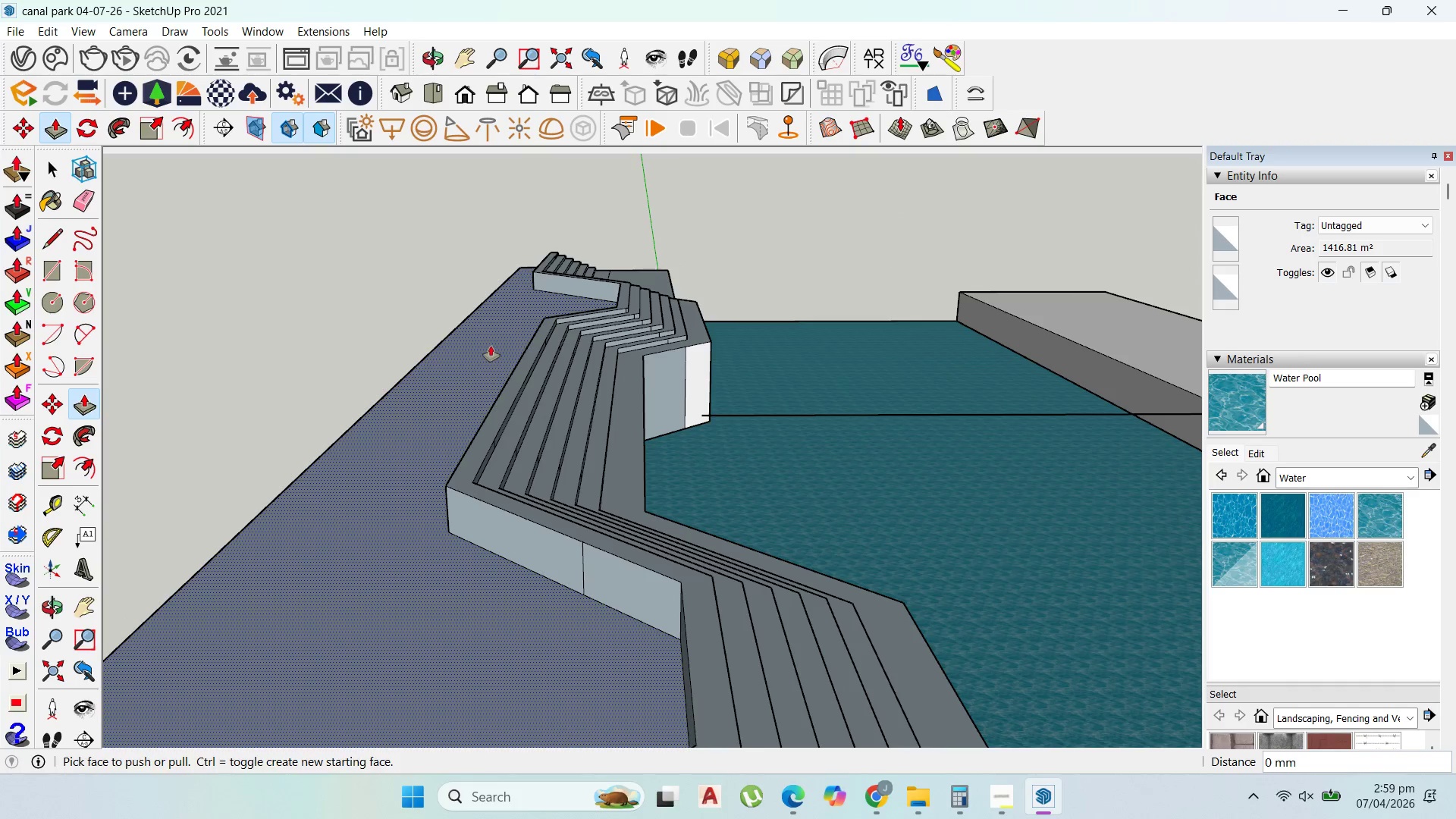 
double_click([491, 346])